 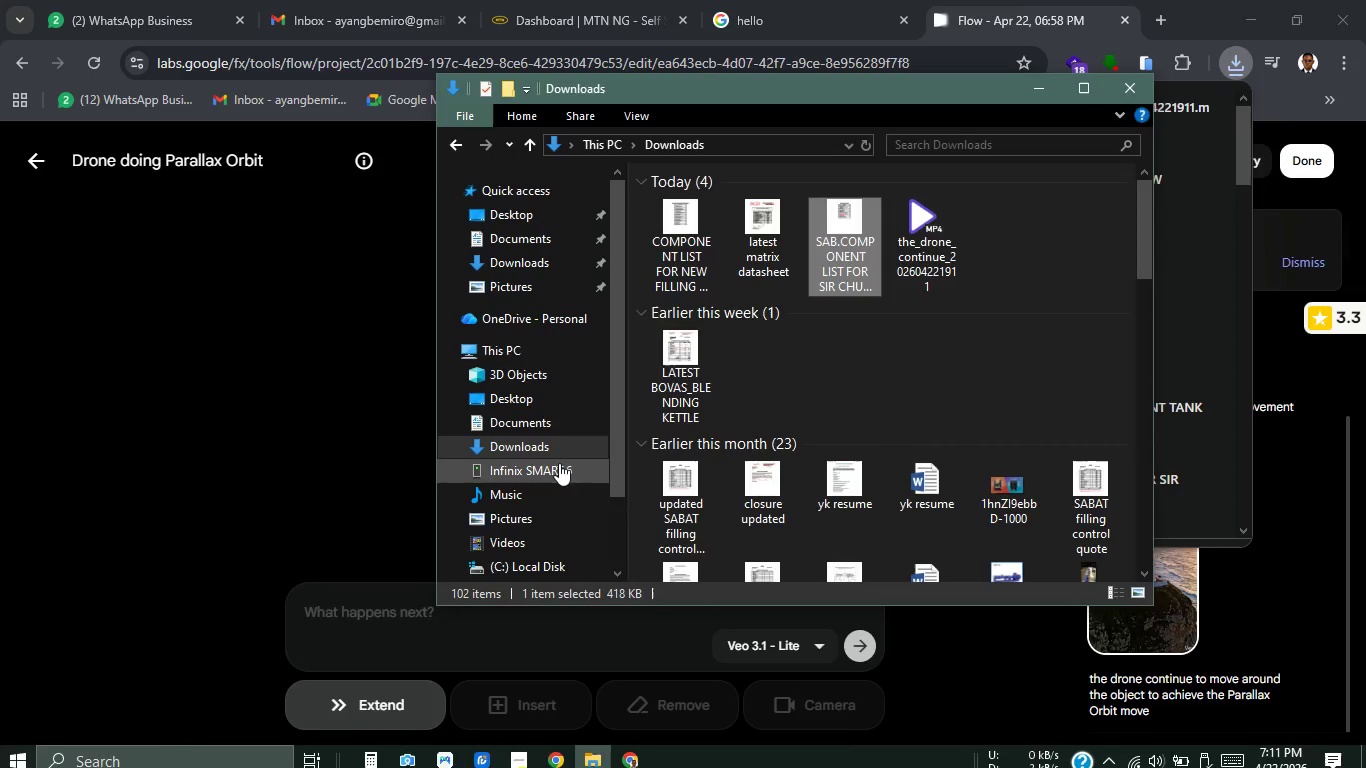 
left_click([957, 257])
 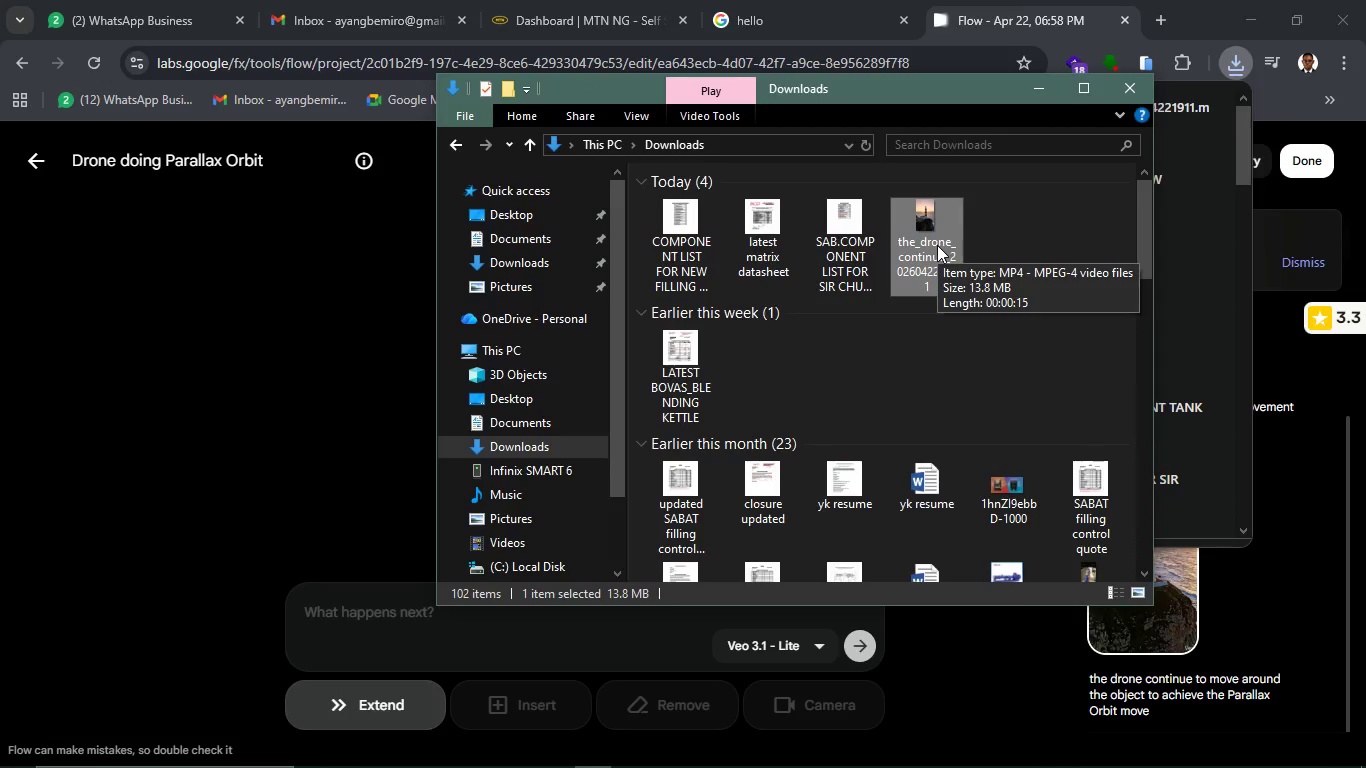 
double_click([937, 245])
 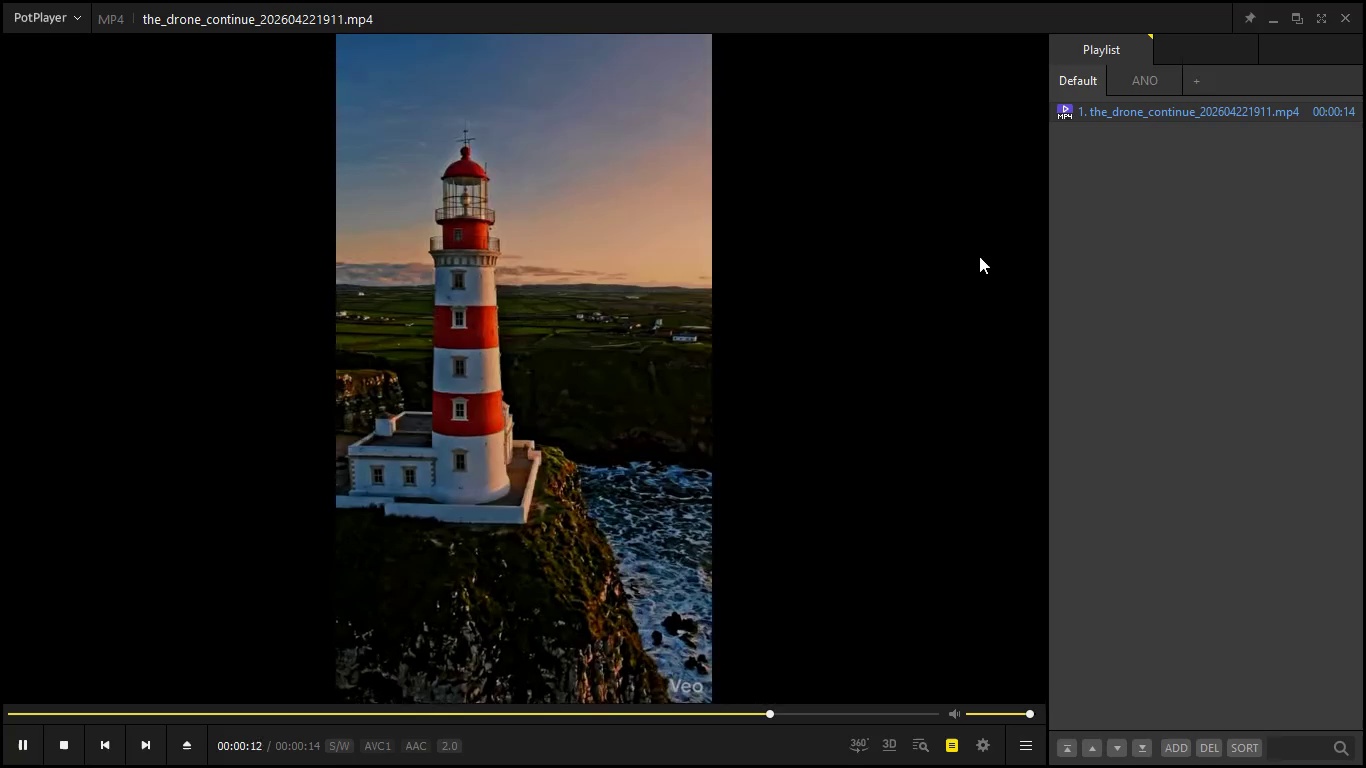 
wait(31.02)
 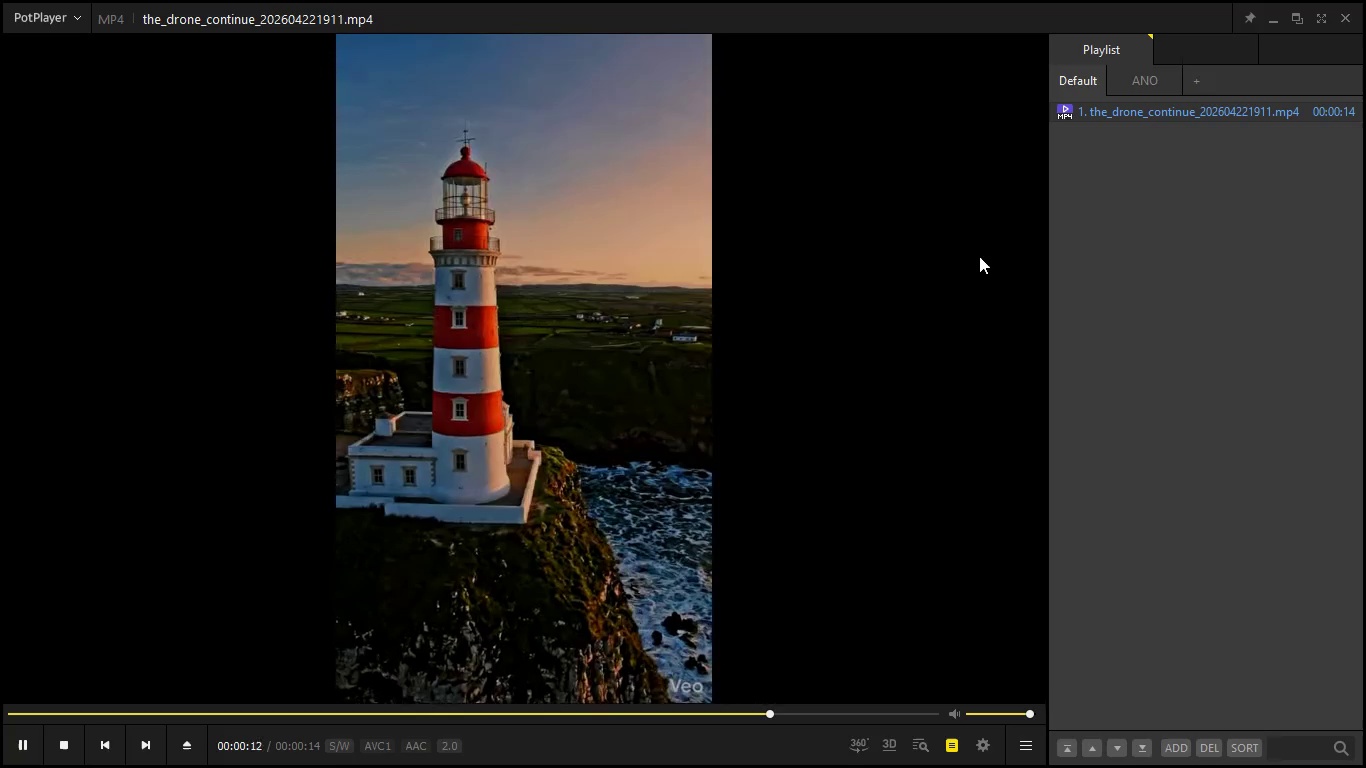 
left_click([1356, 18])
 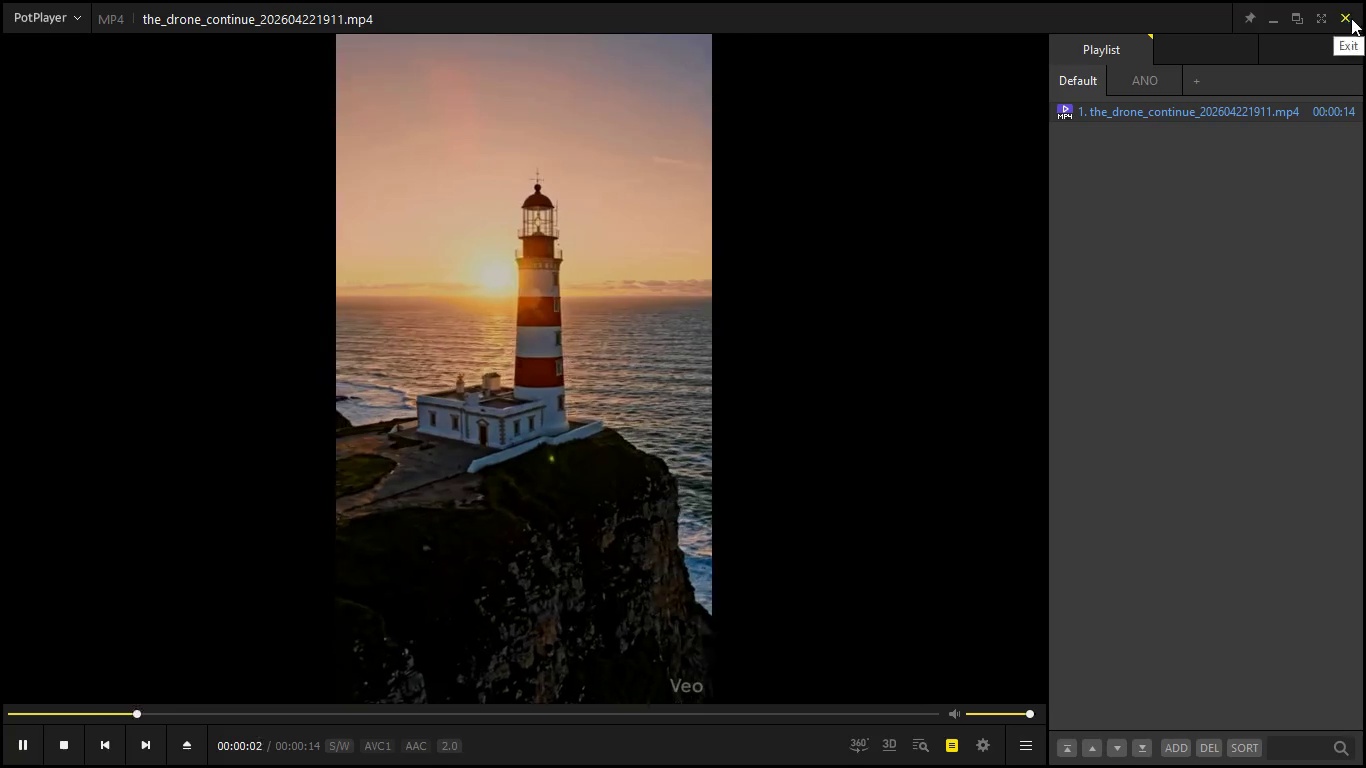 
left_click([1351, 18])
 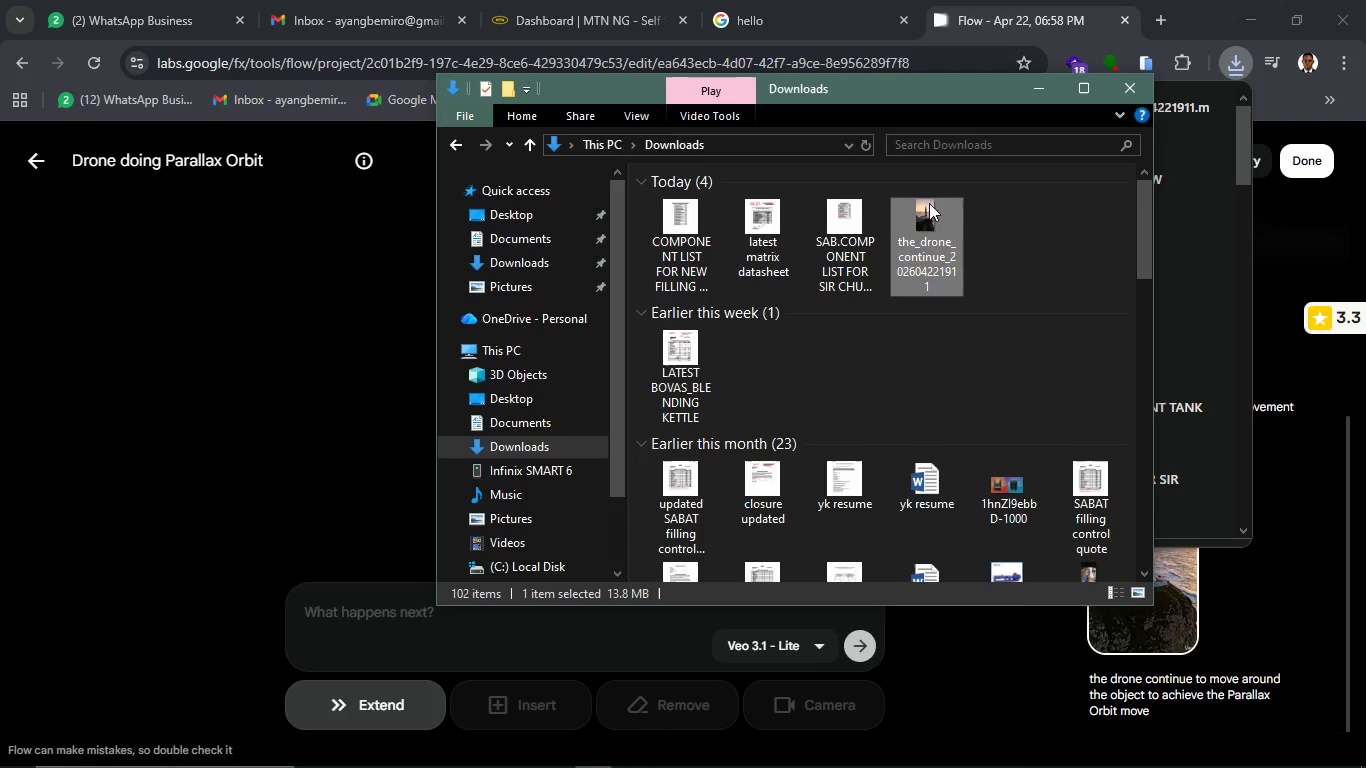 
left_click([928, 214])
 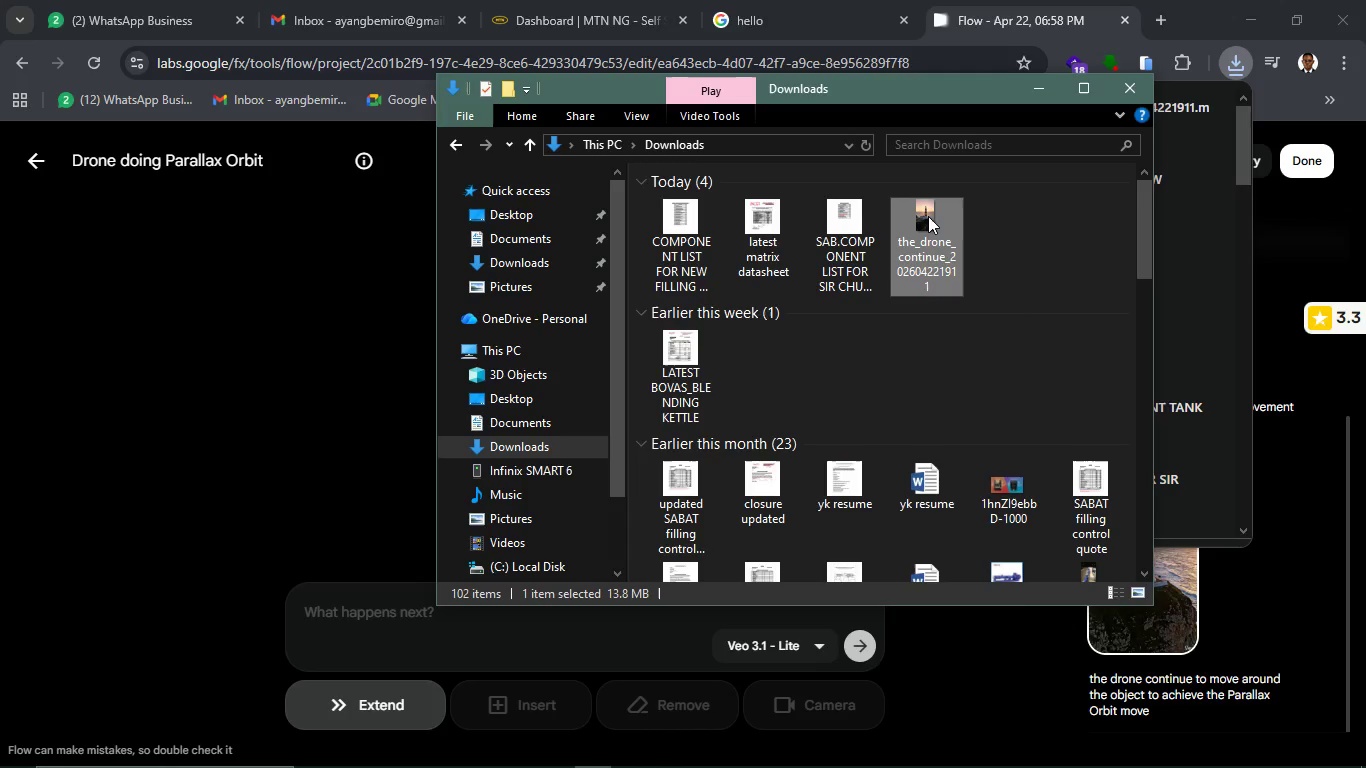 
type([F2]V1)
 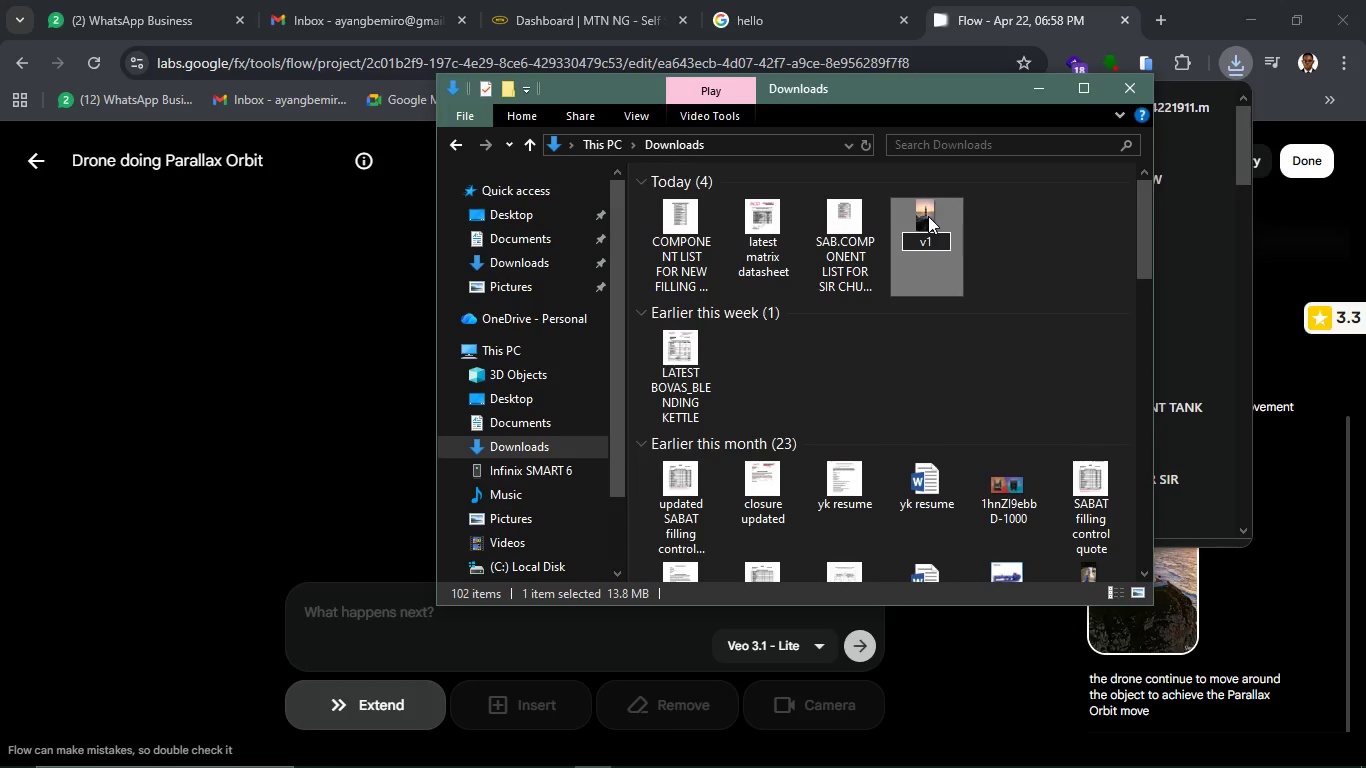 
key(Enter)
 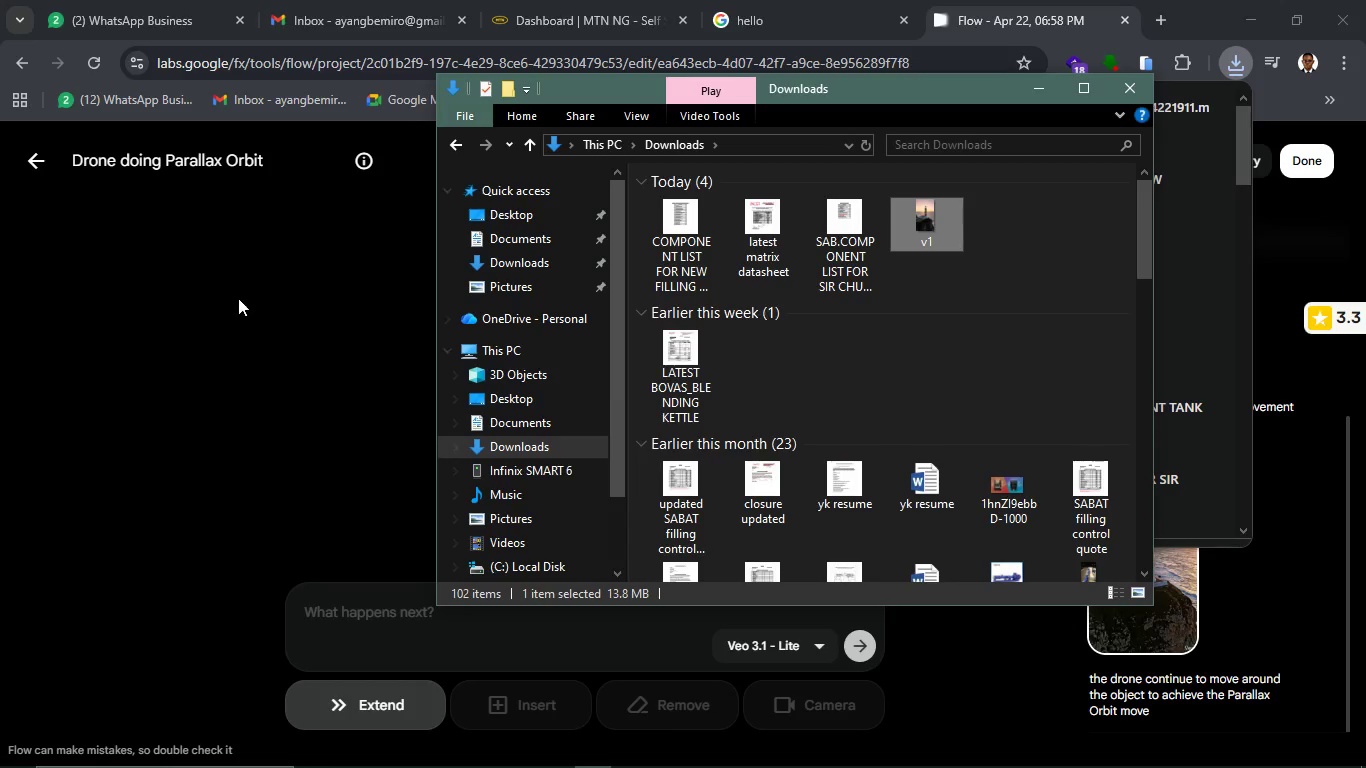 
left_click([238, 298])
 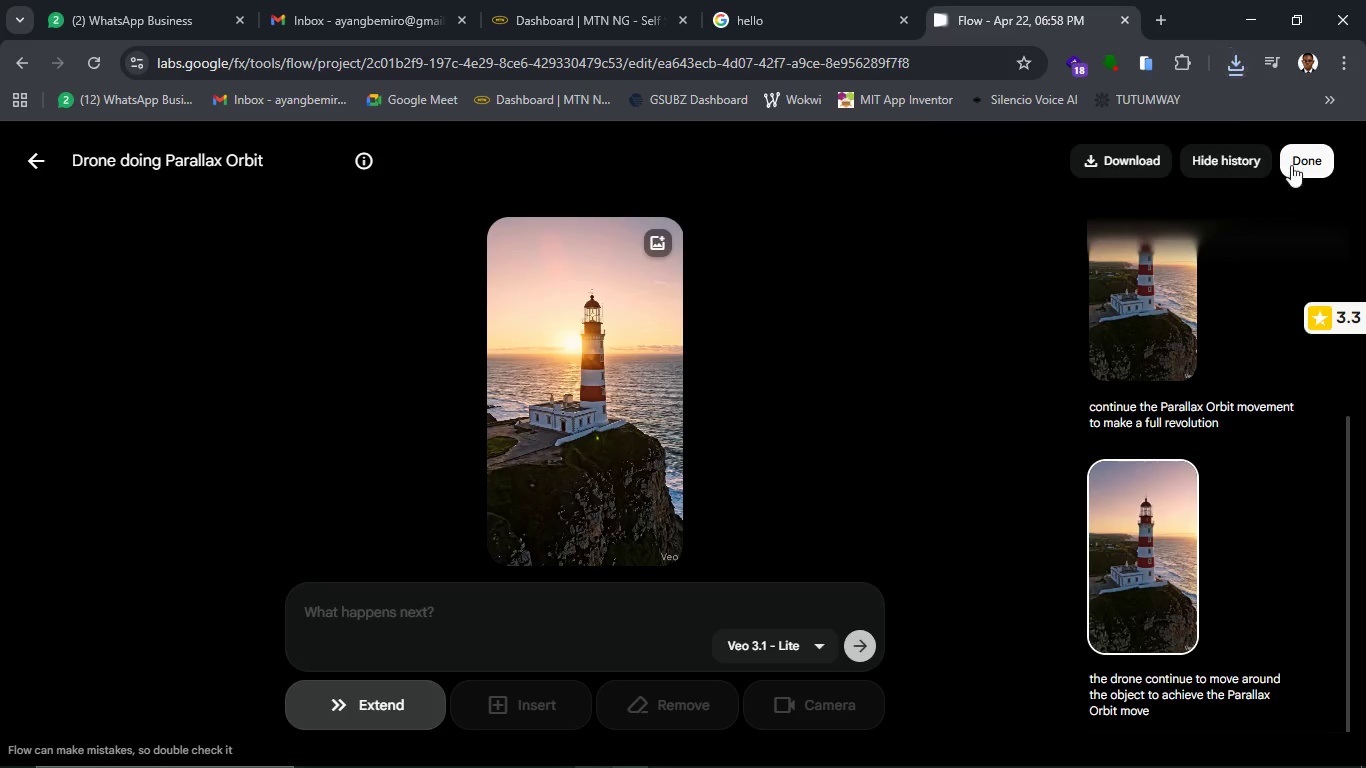 
left_click([1291, 165])
 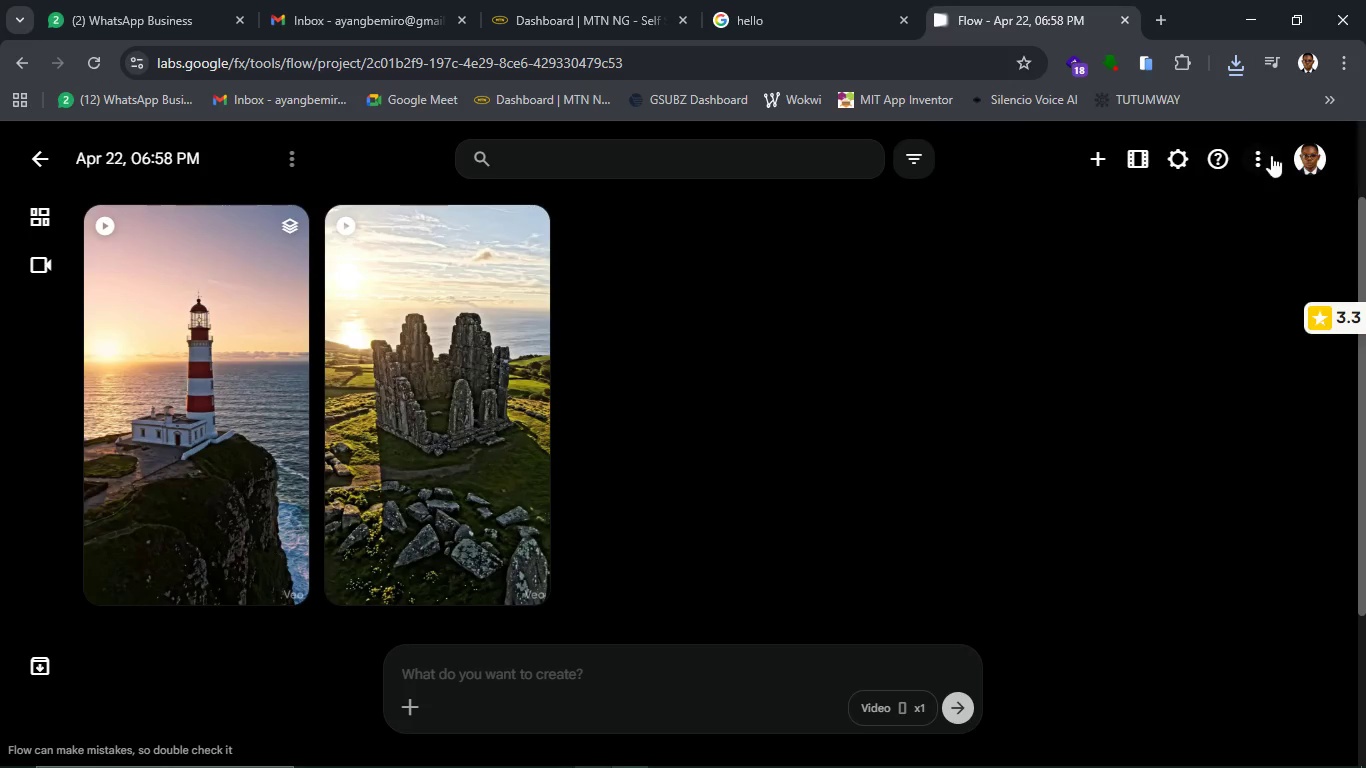 
left_click([1297, 158])
 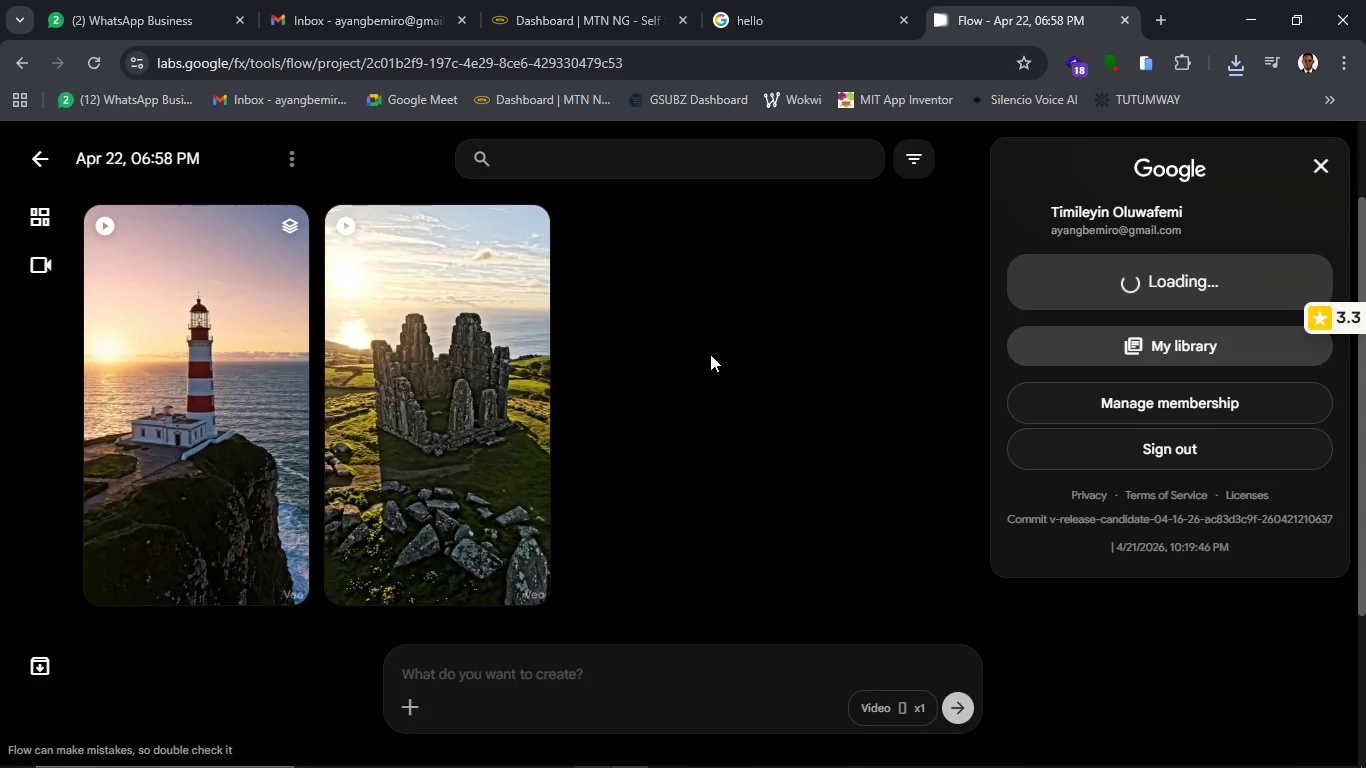 
wait(7.91)
 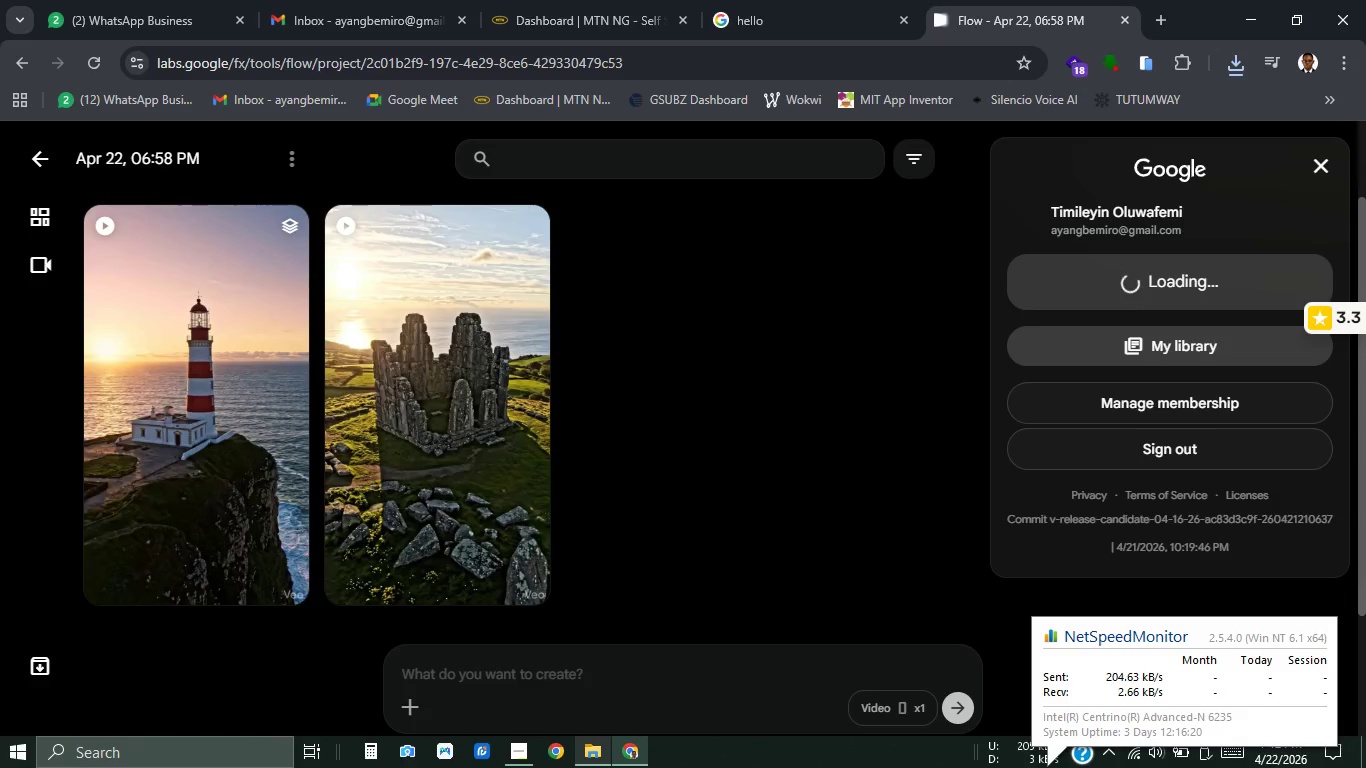 
left_click([767, 8])
 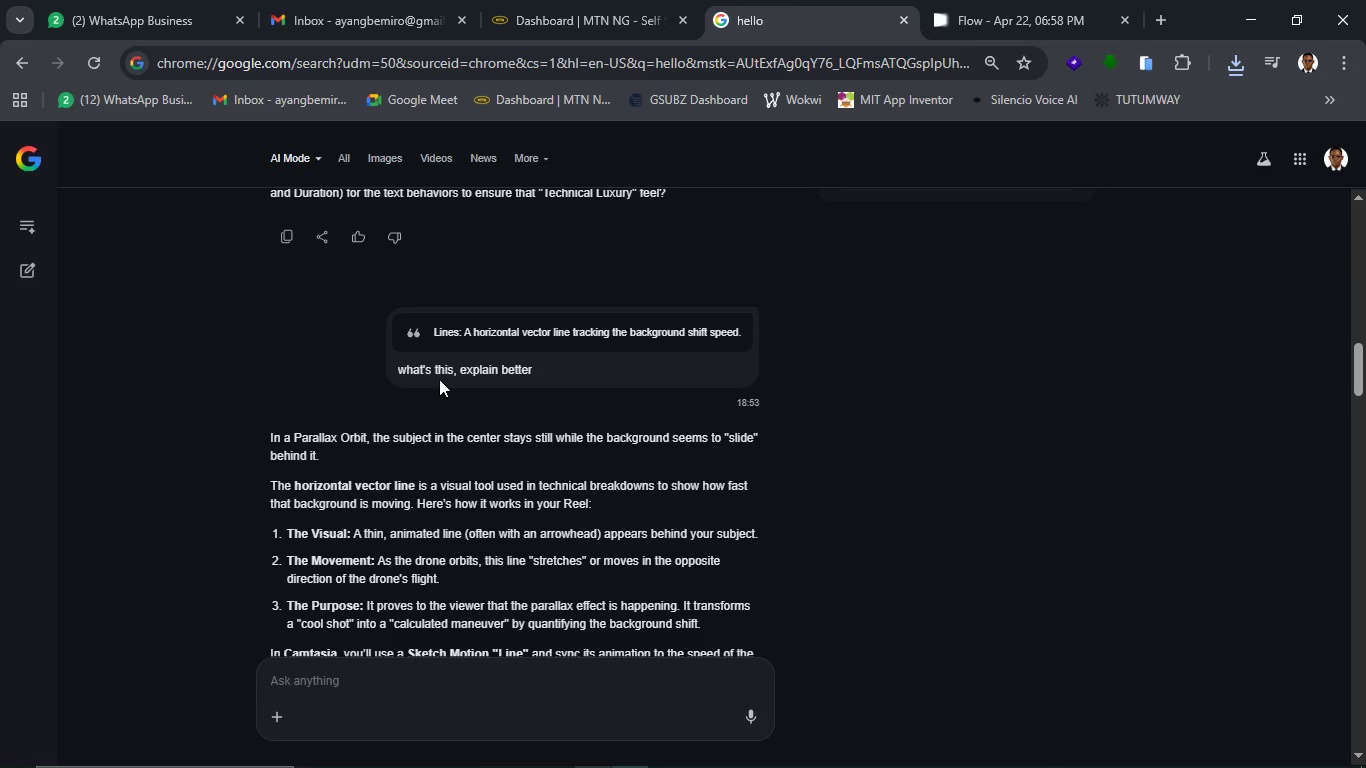 
scroll: coordinate [441, 399], scroll_direction: down, amount: 1.0
 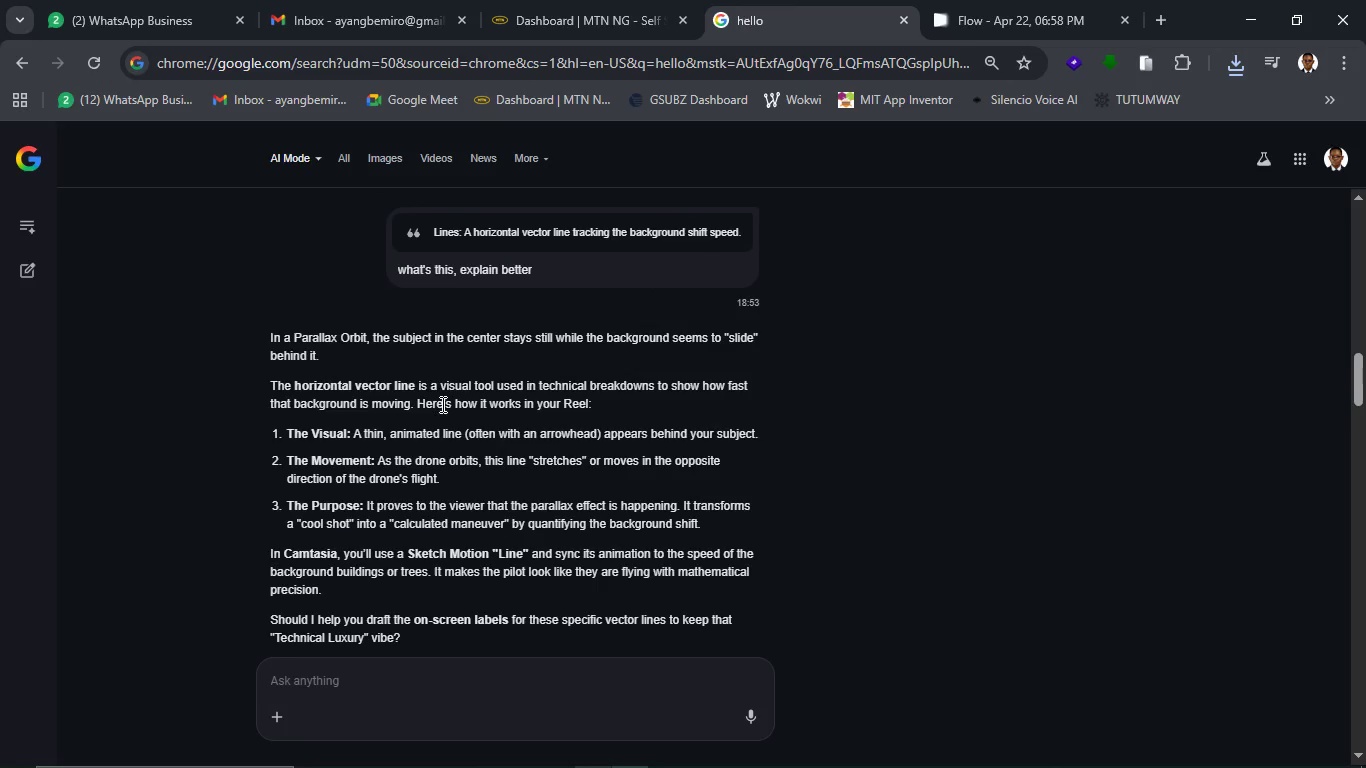 
scroll: coordinate [431, 357], scroll_direction: up, amount: 11.0
 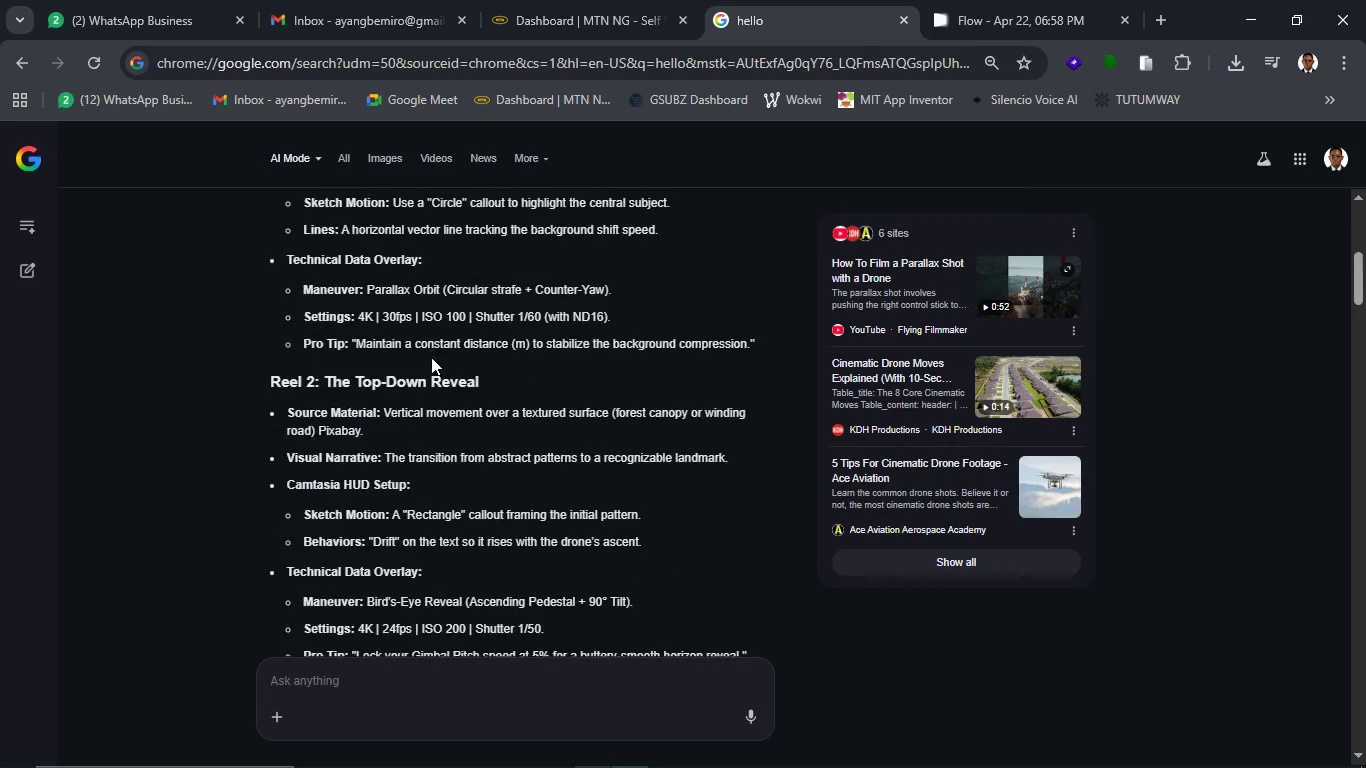 
scroll: coordinate [431, 357], scroll_direction: down, amount: 1.0
 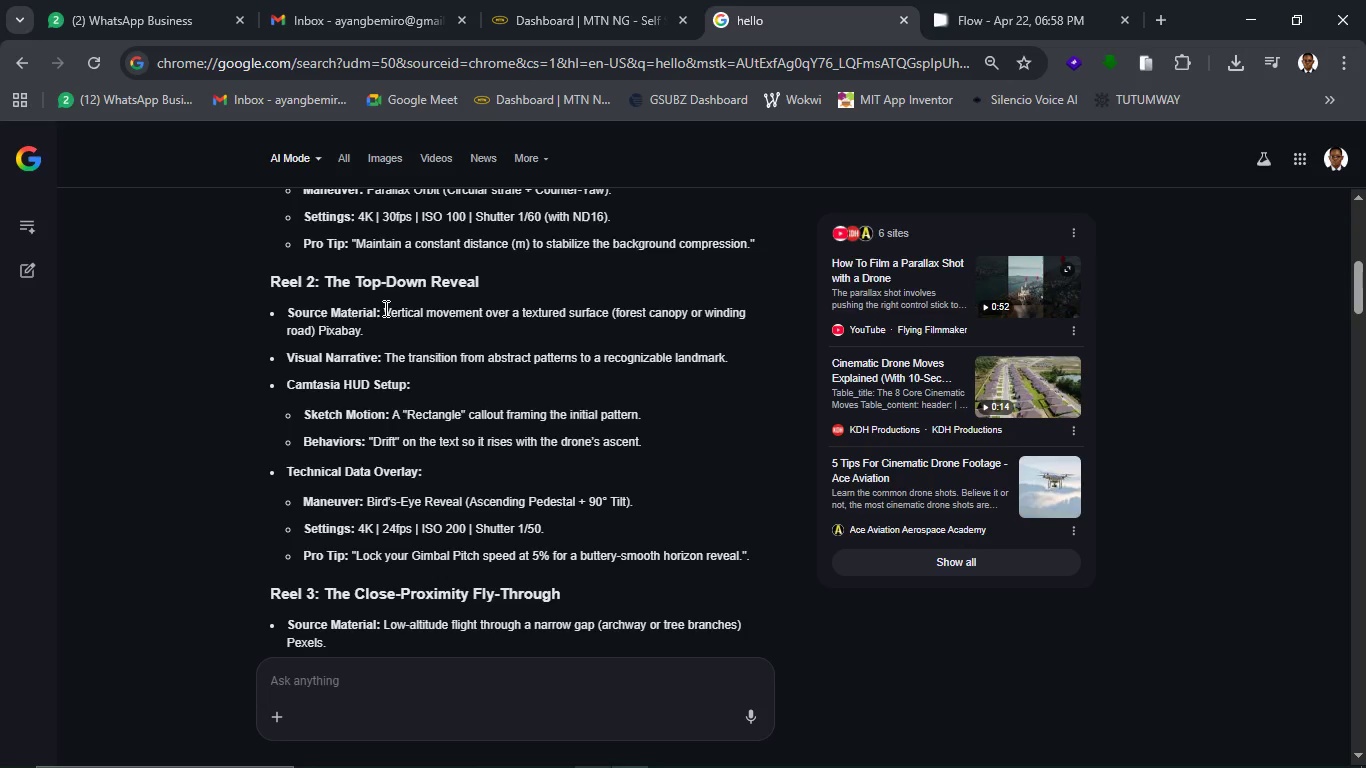 
wait(20.59)
 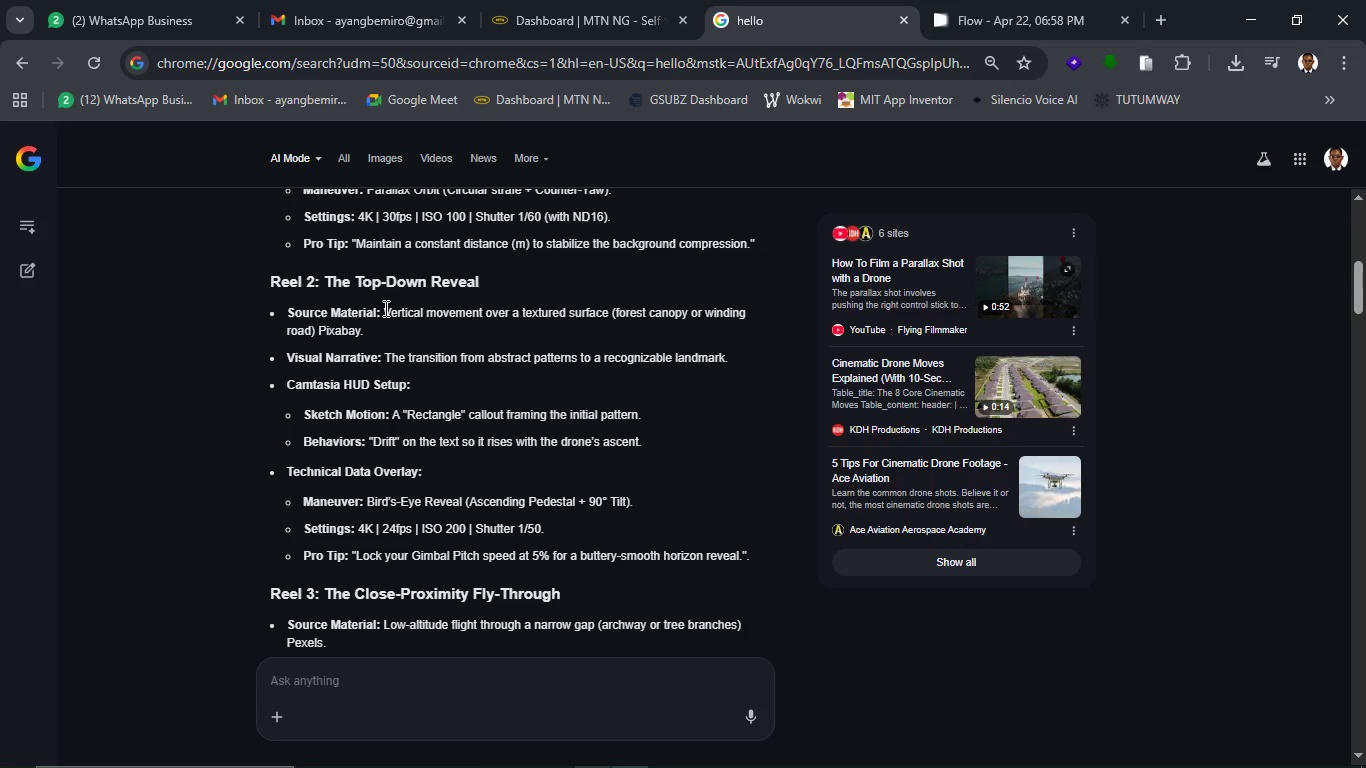 
left_click_drag(start_coordinate=[382, 312], to_coordinate=[688, 313])
 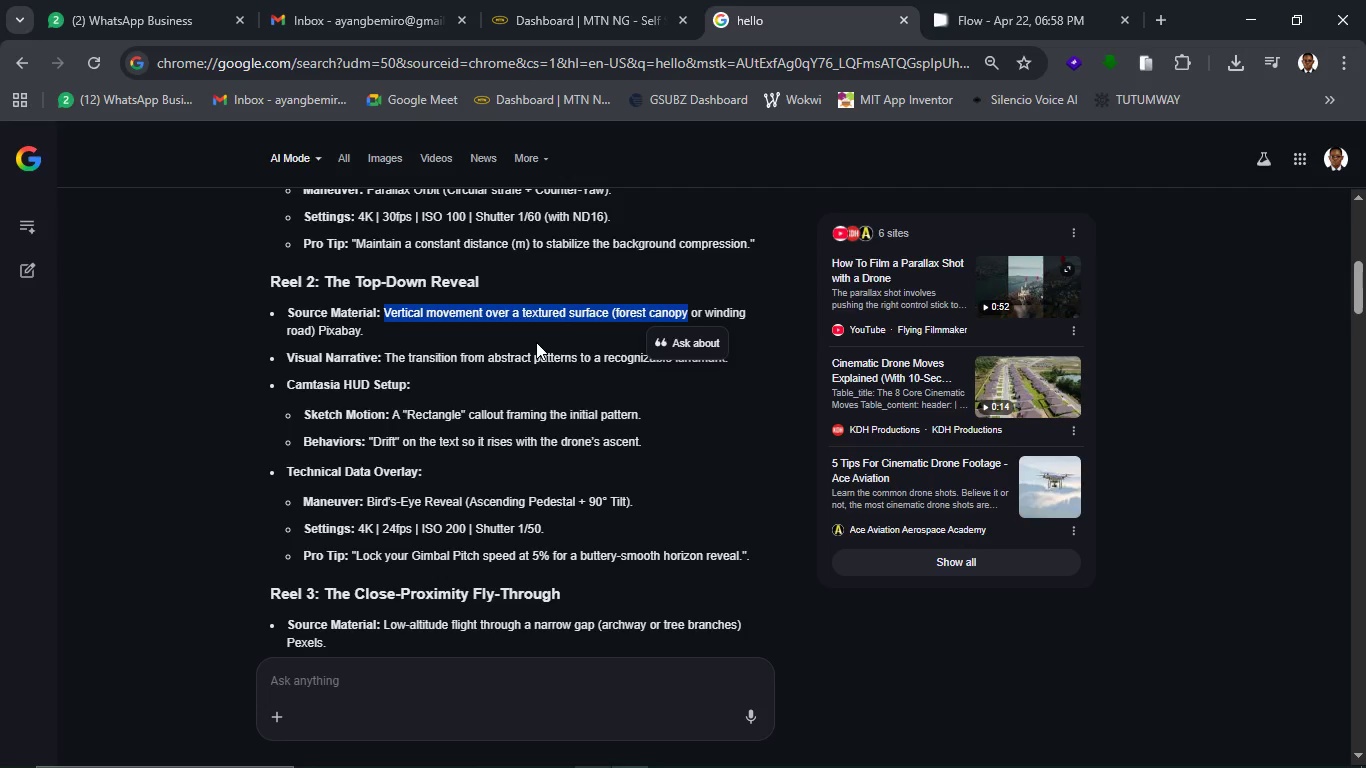 
key(Control+C)
 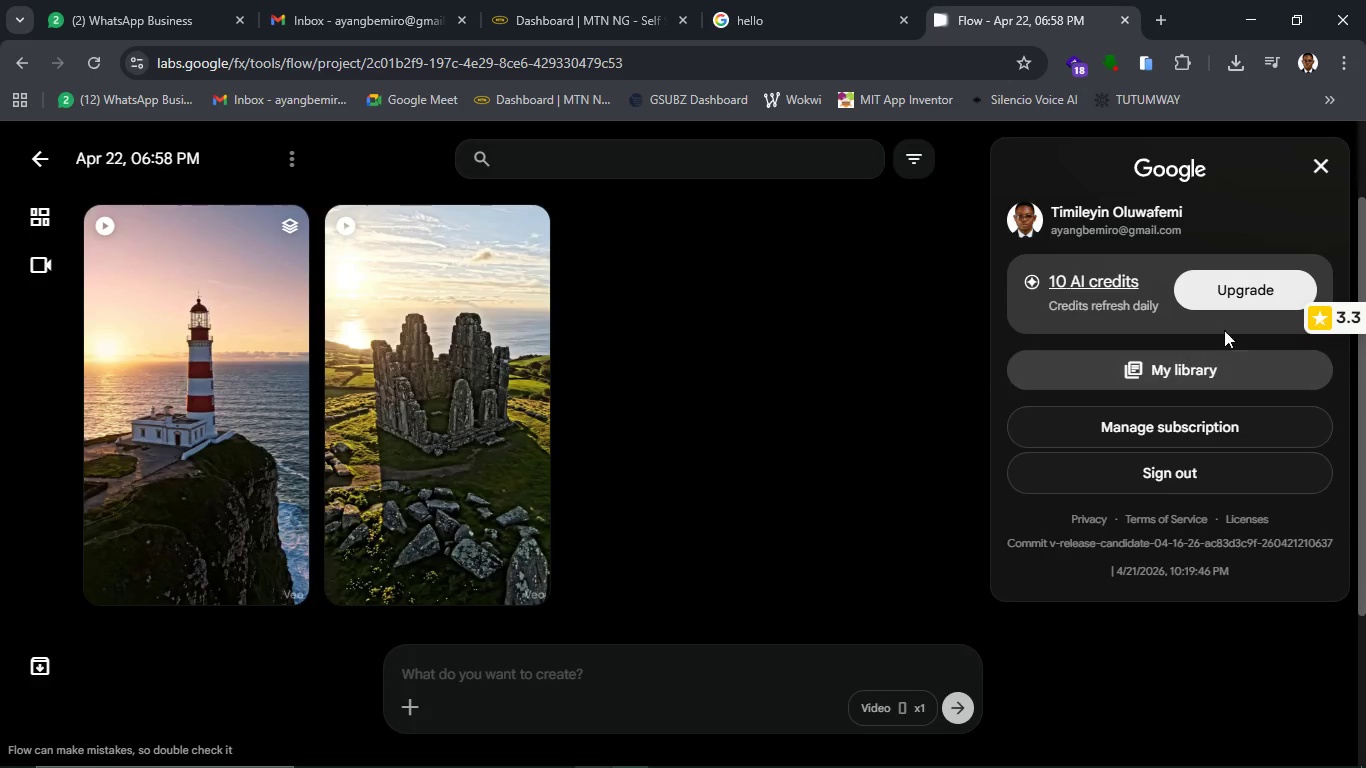 
wait(5.22)
 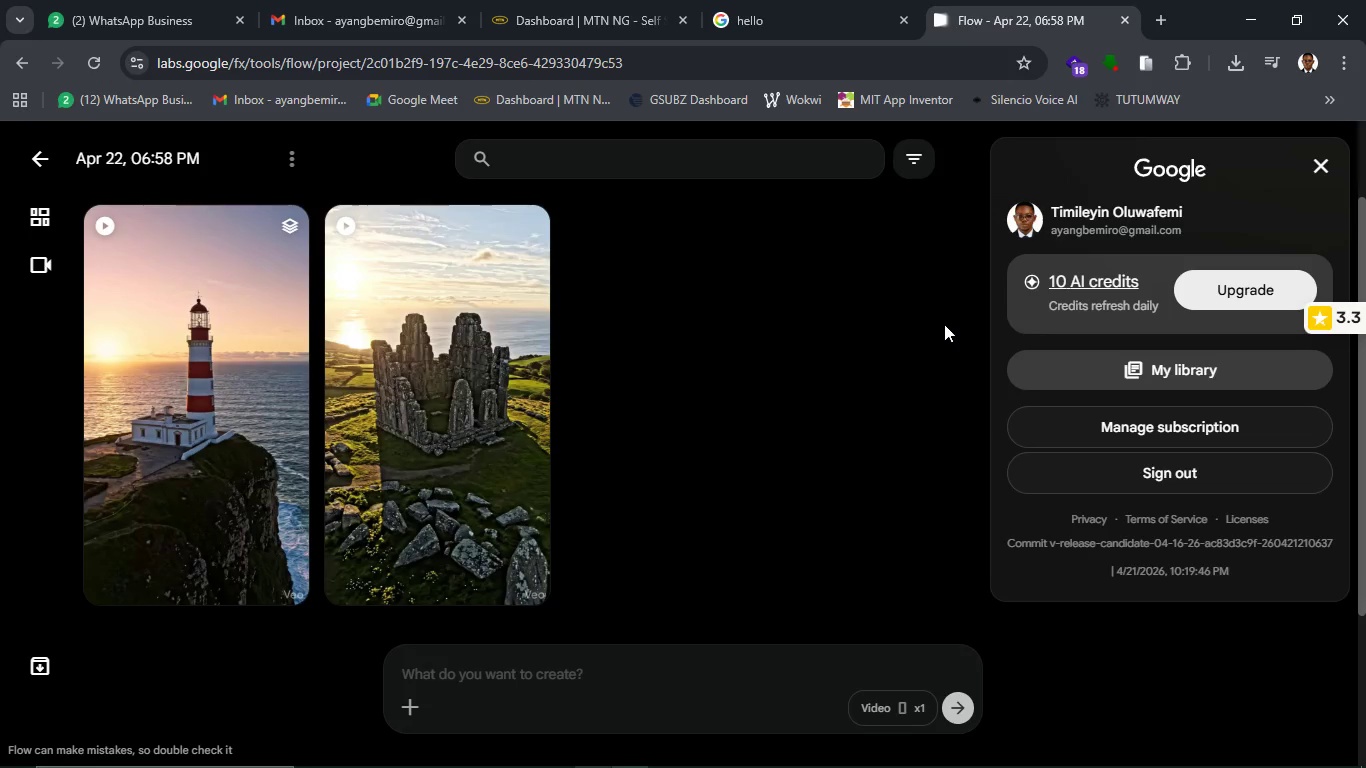 
left_click([1203, 479])
 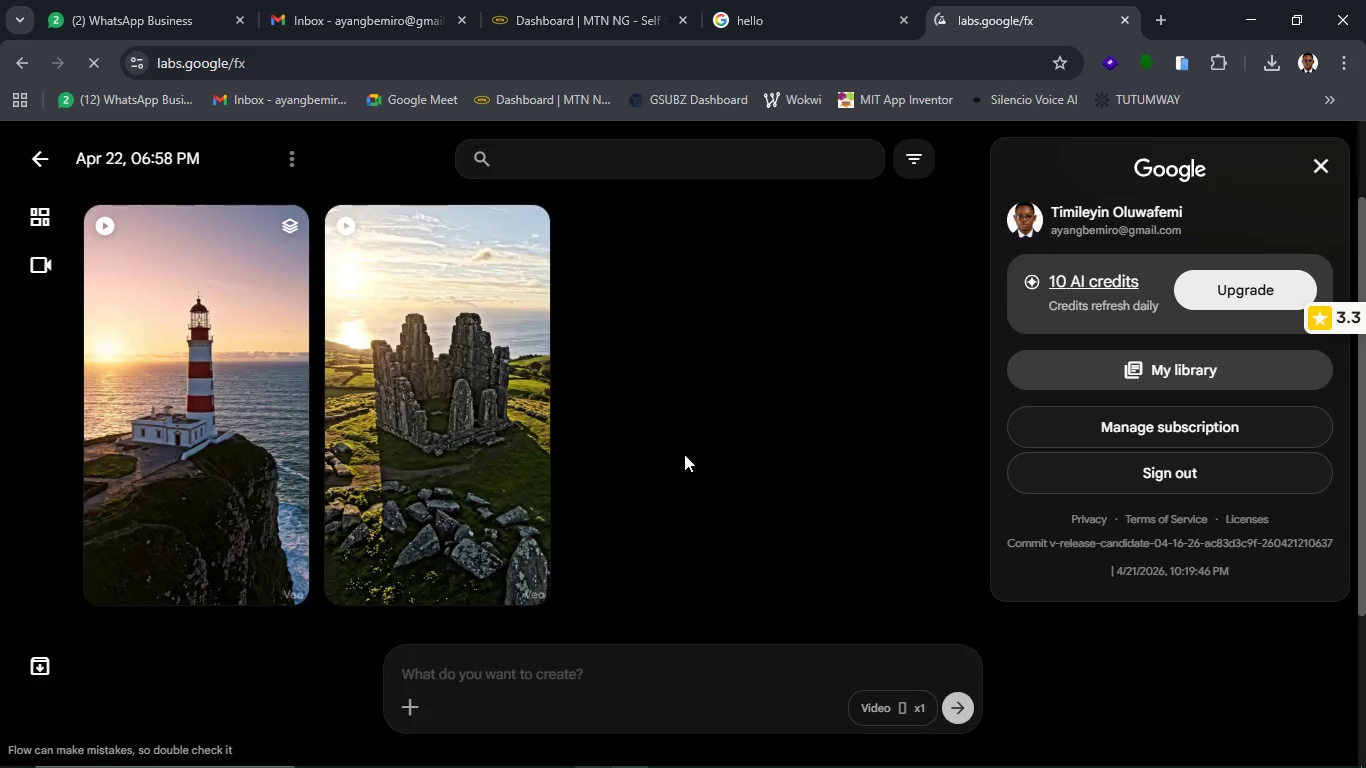 
wait(10.3)
 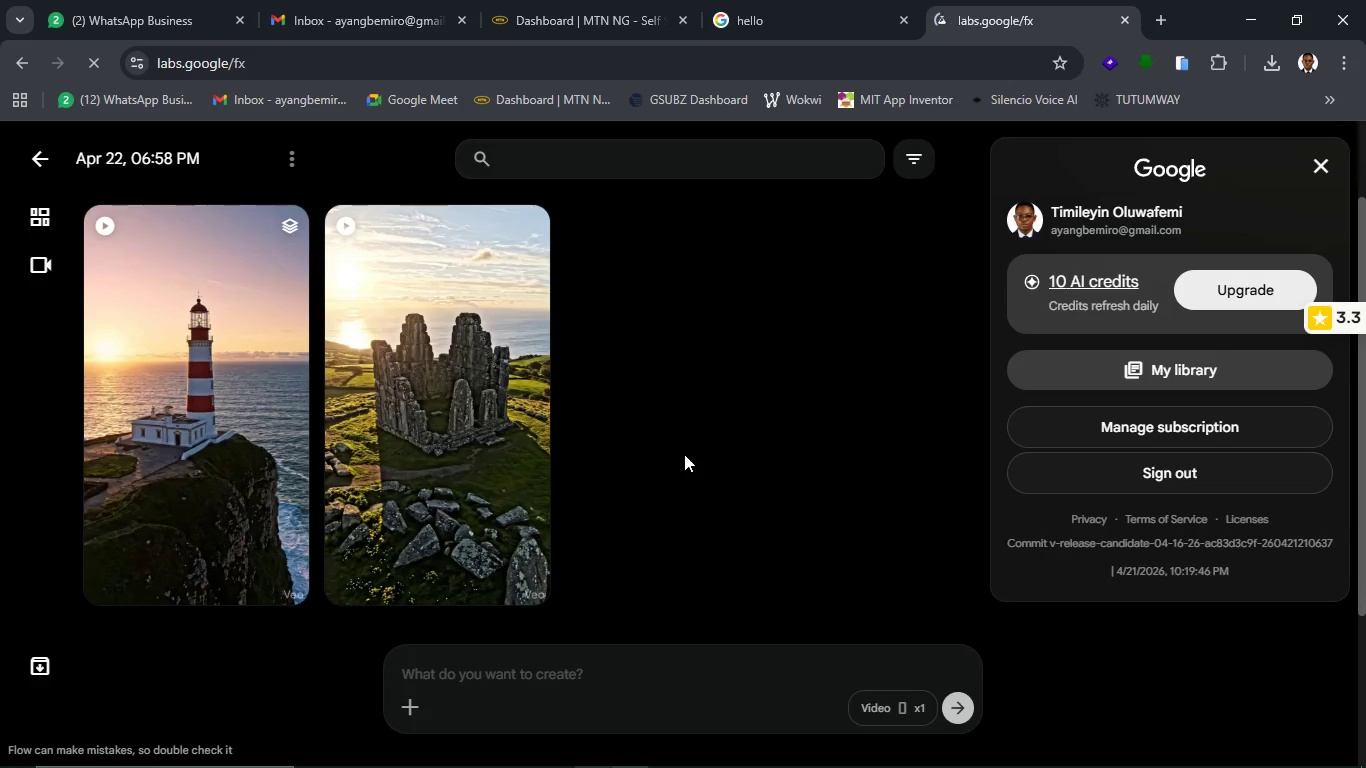 
left_click([600, 558])
 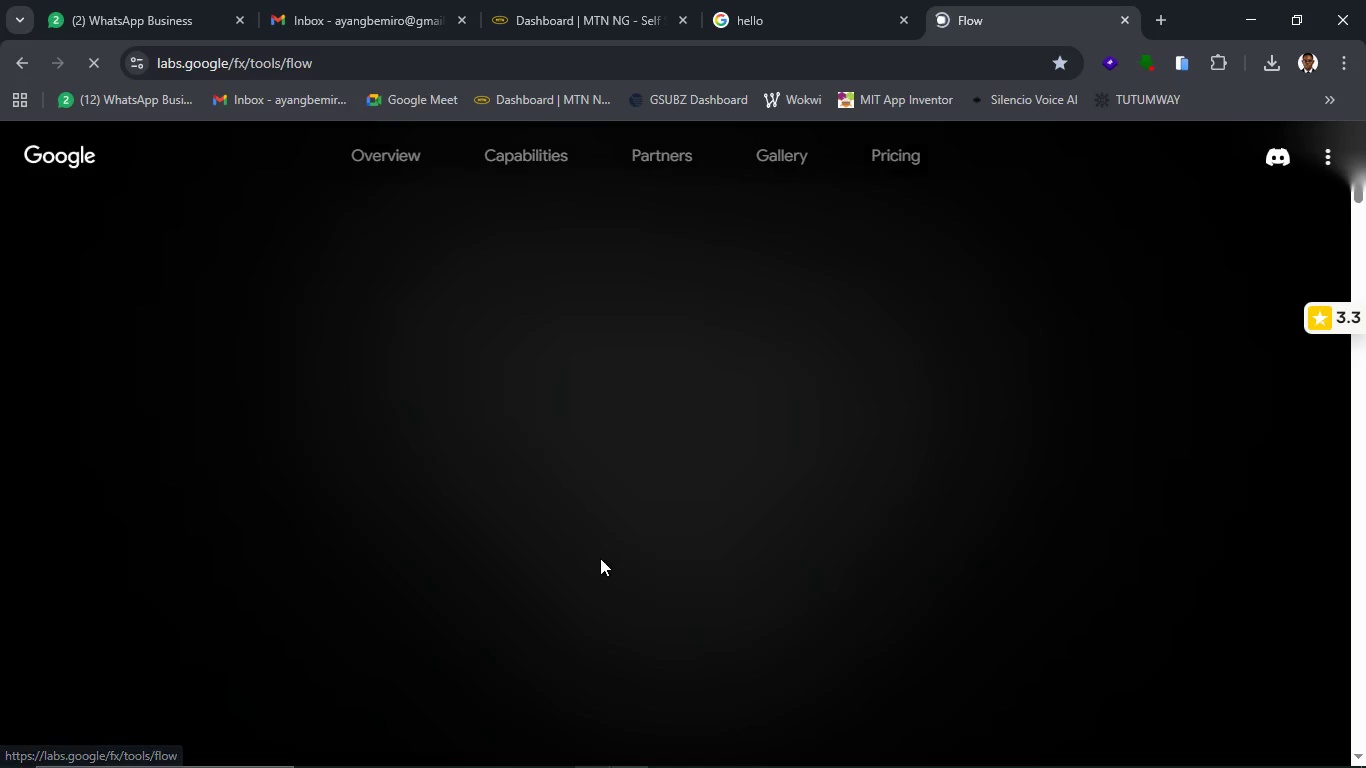 
wait(7.27)
 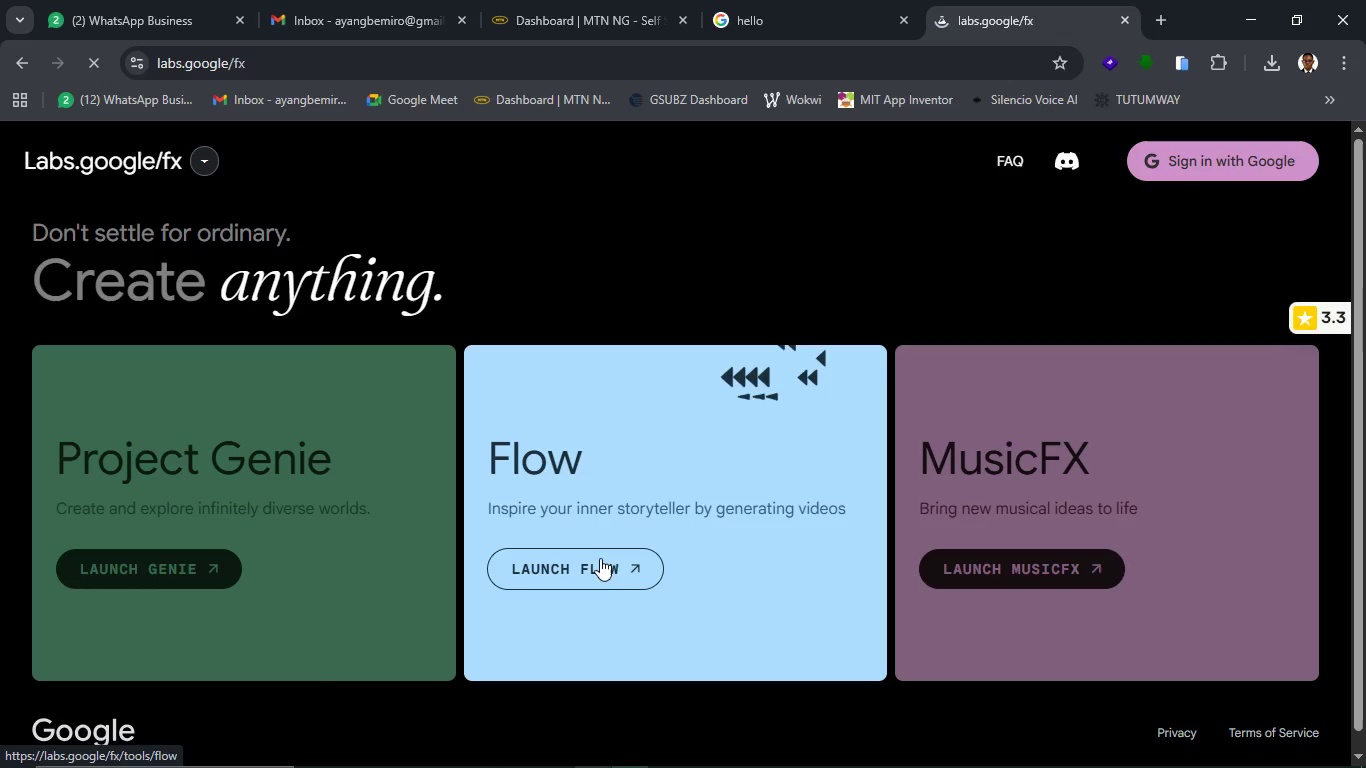 
left_click([629, 638])
 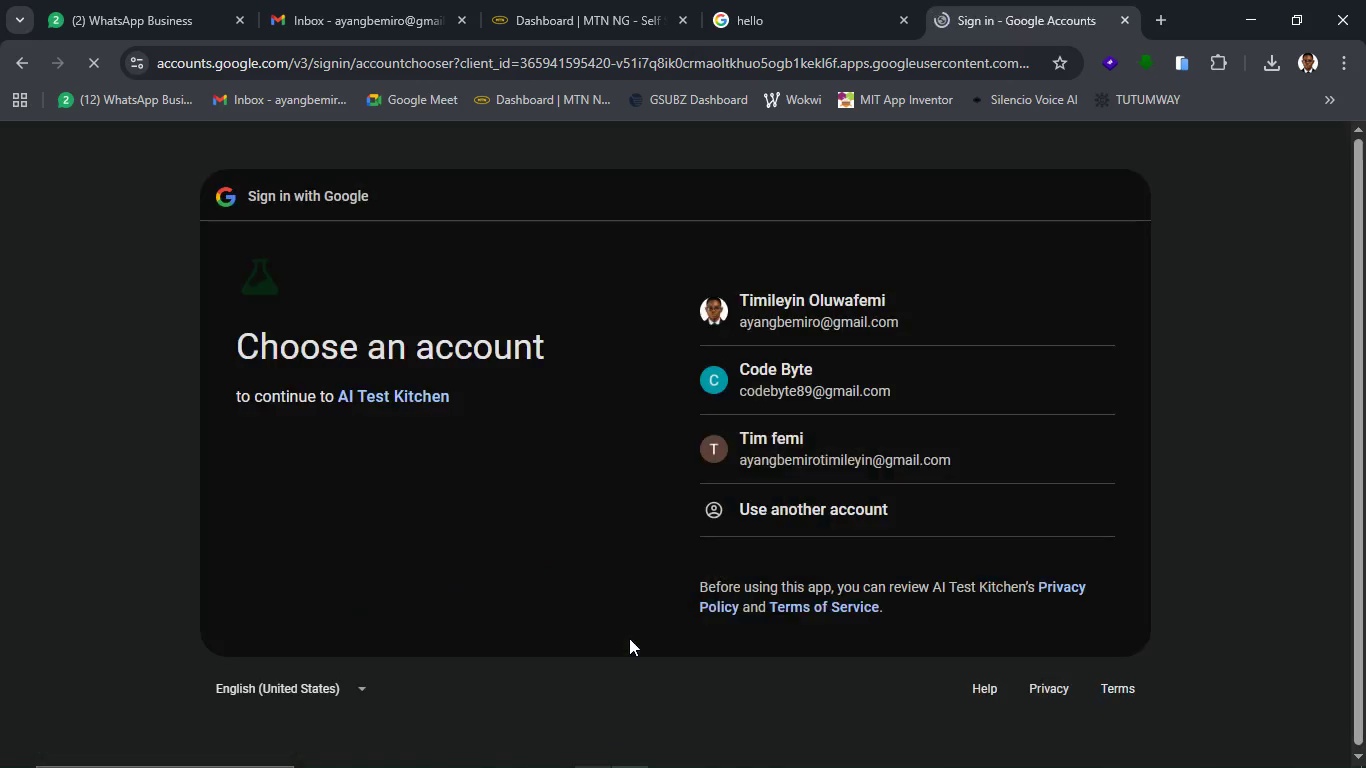 
wait(5.25)
 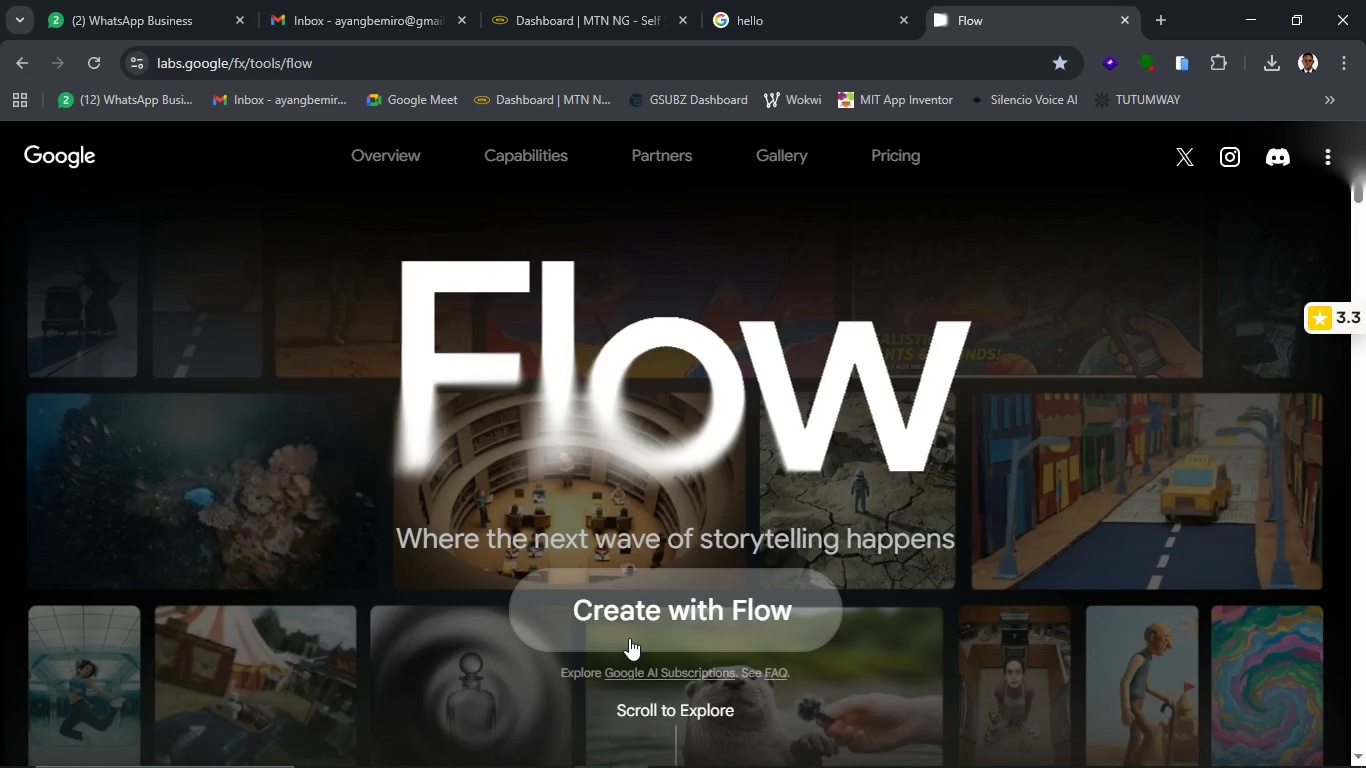 
left_click([819, 392])
 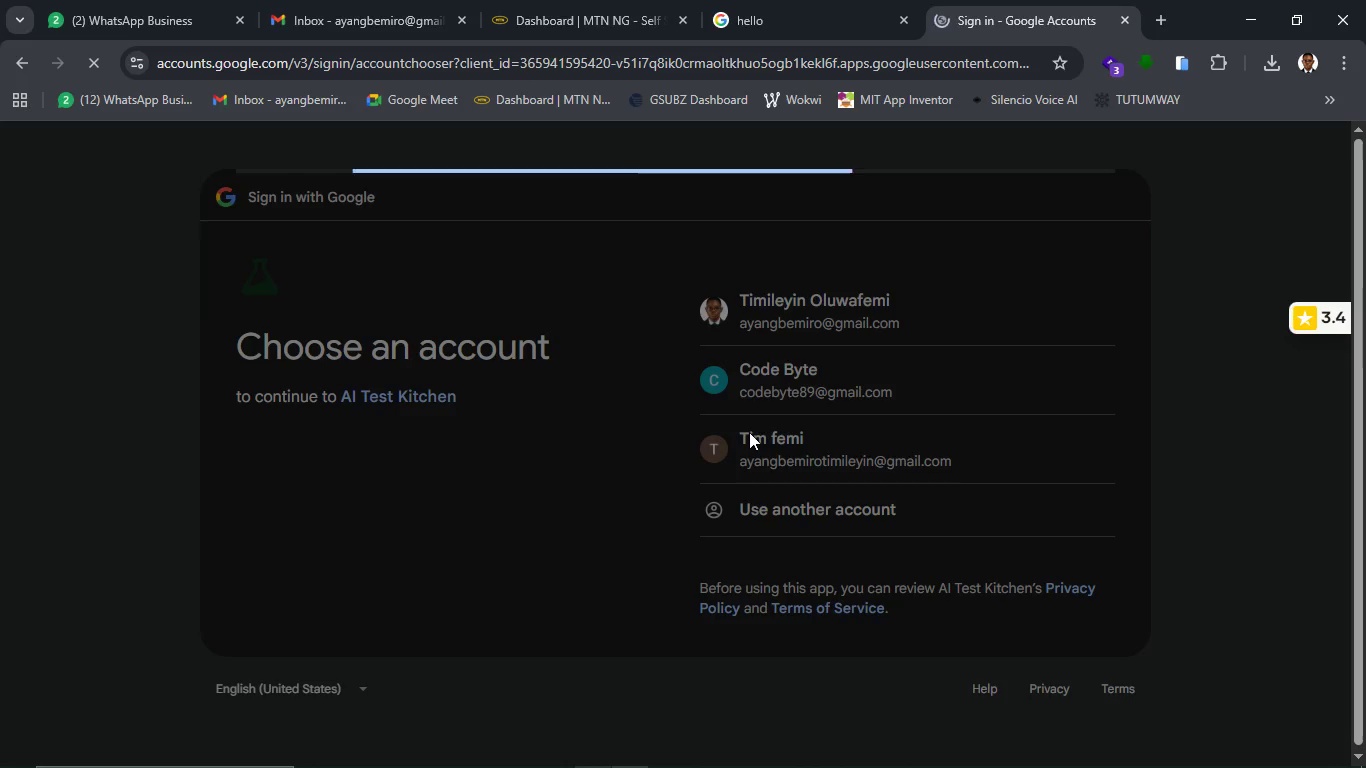 
wait(10.57)
 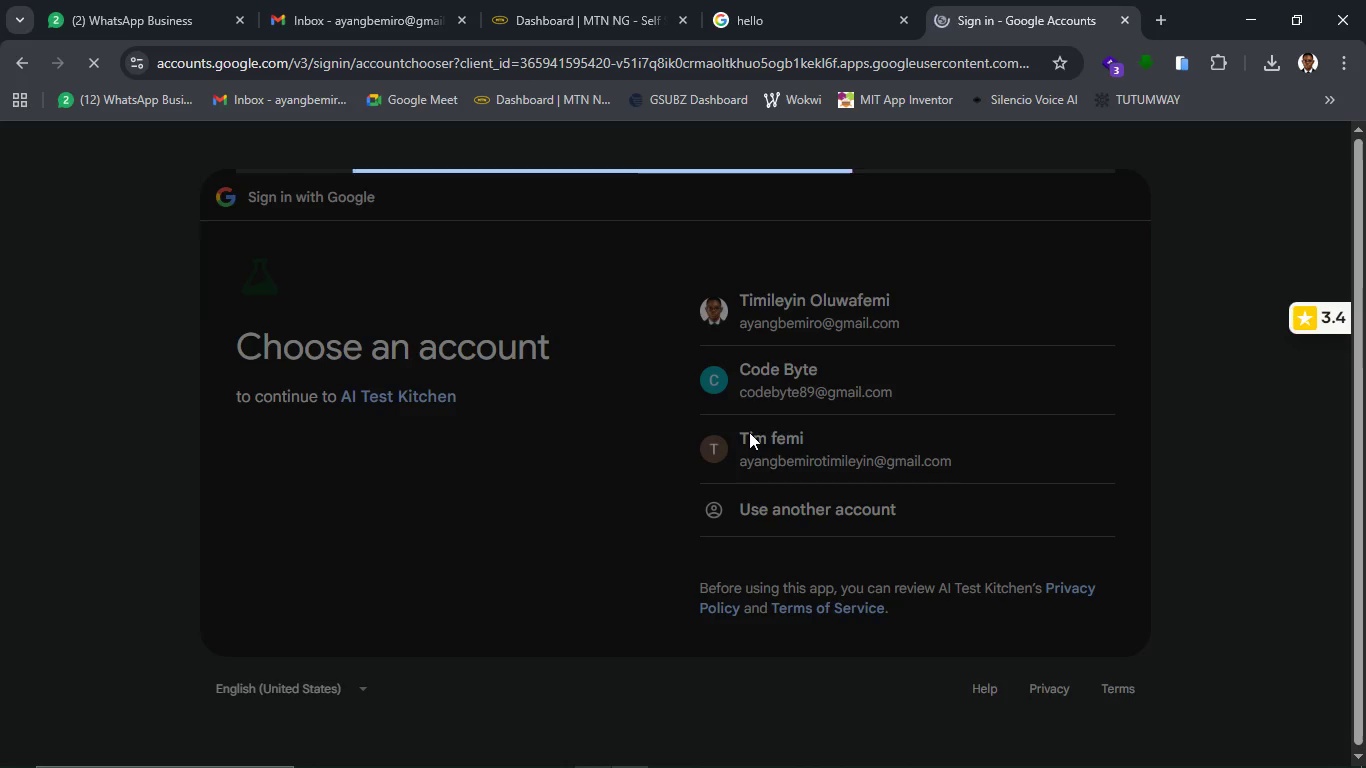 
mouse_move([652, 699])
 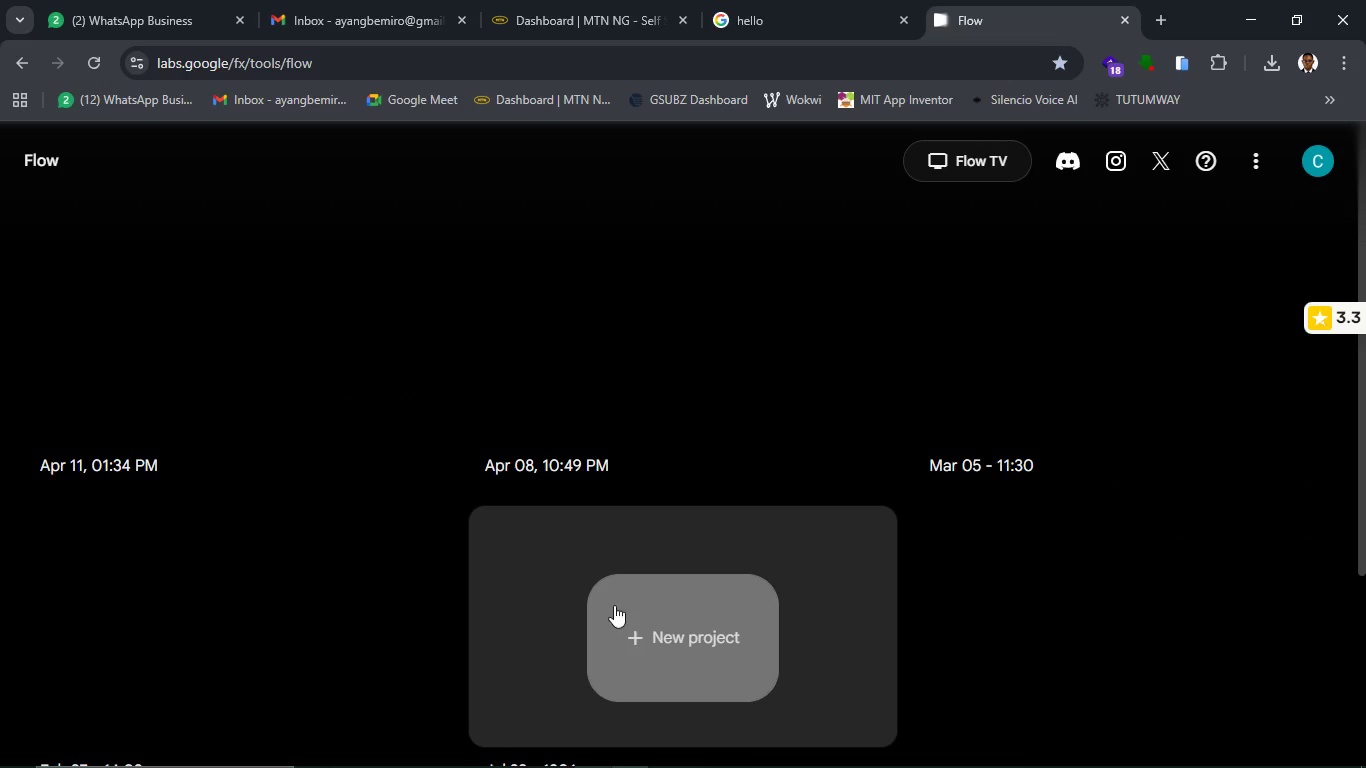 
left_click([673, 670])
 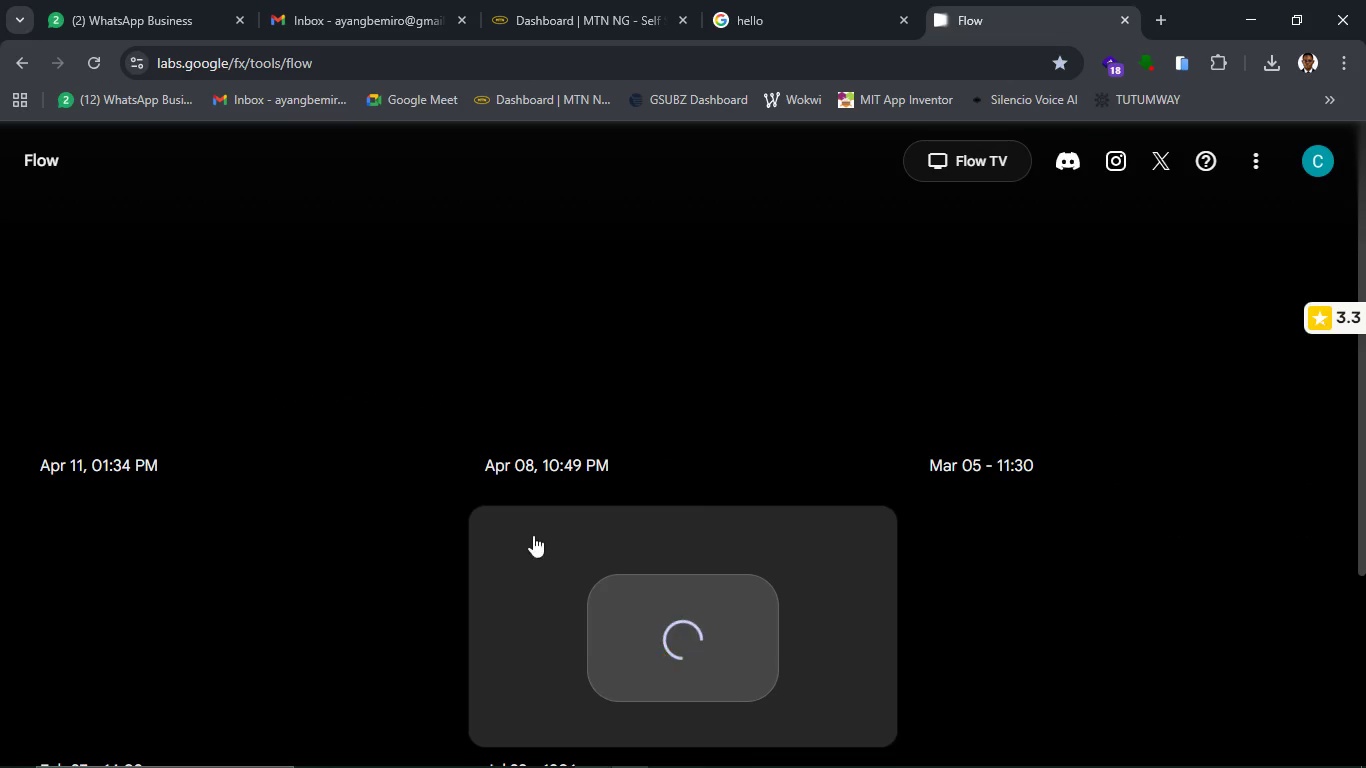 
mouse_move([505, 374])
 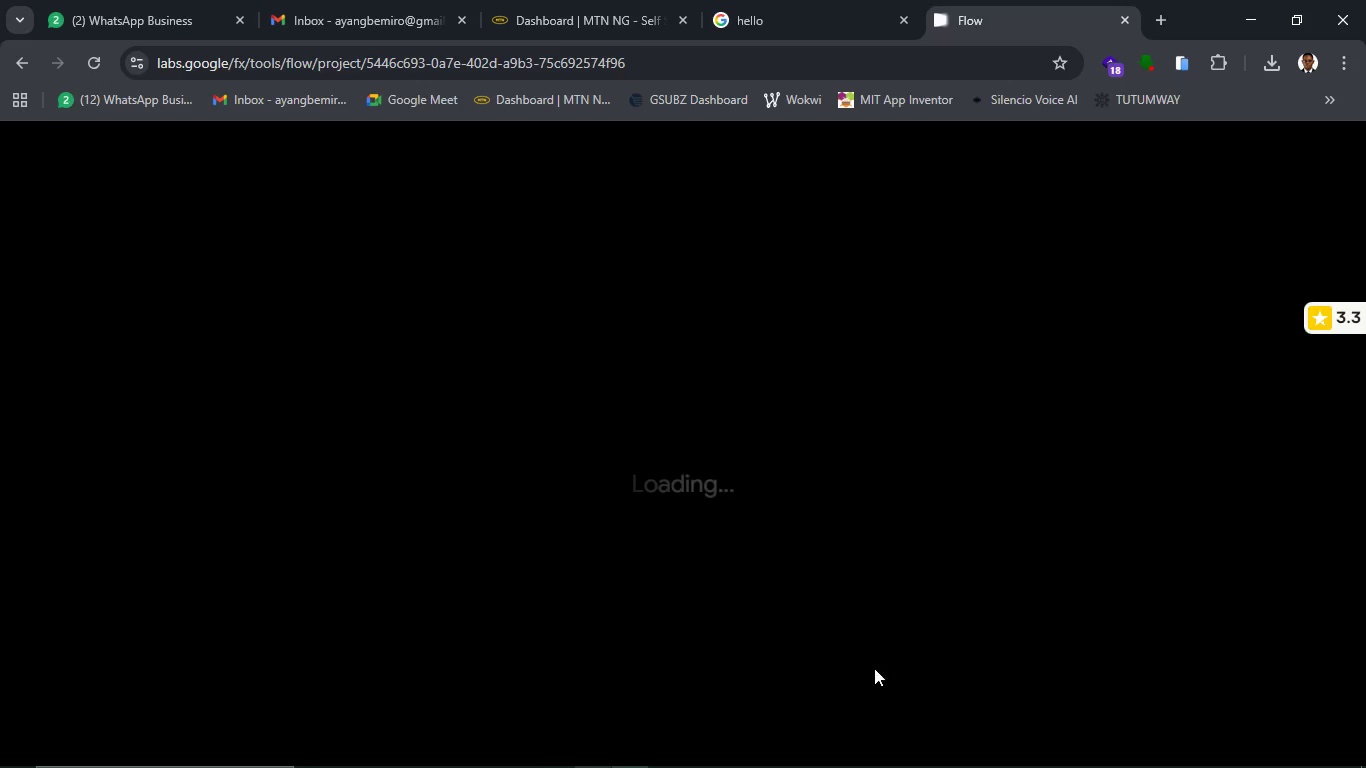 
mouse_move([856, 654])
 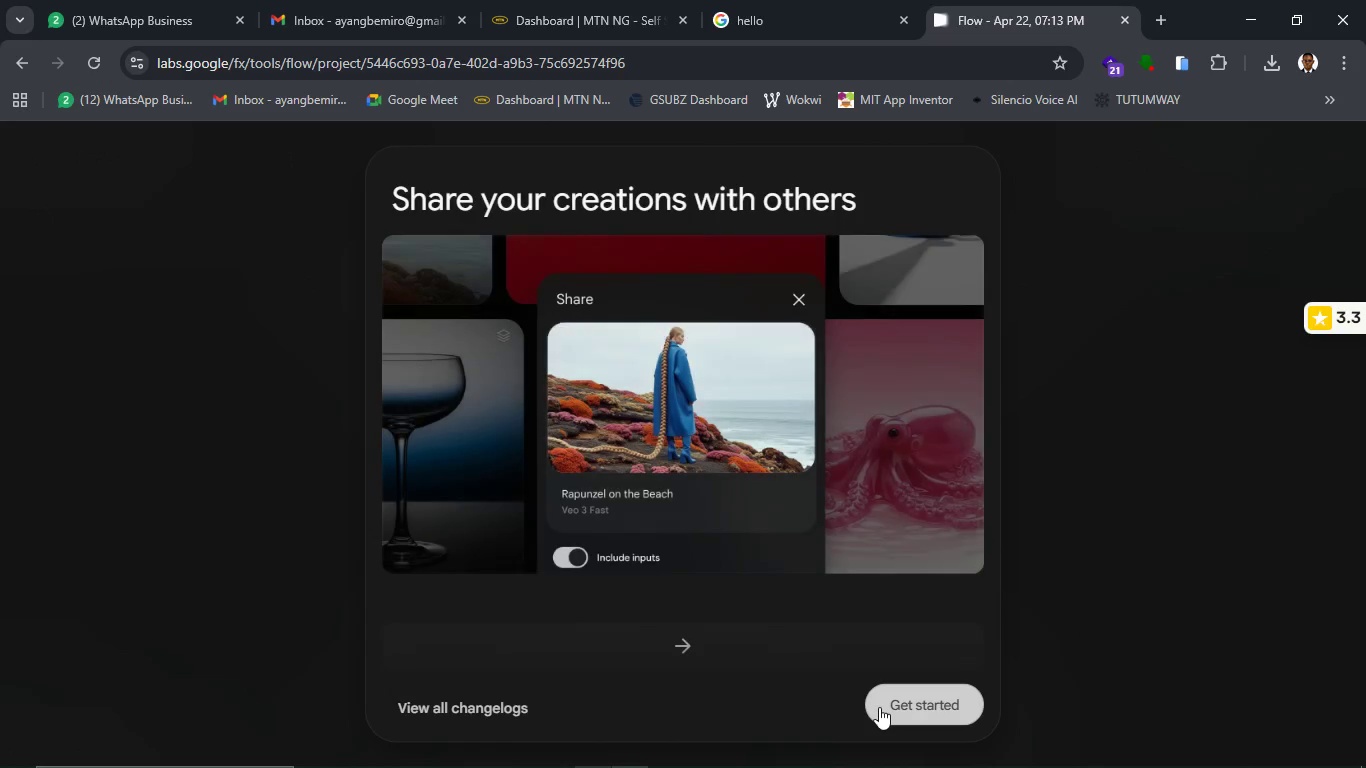 
left_click([879, 707])
 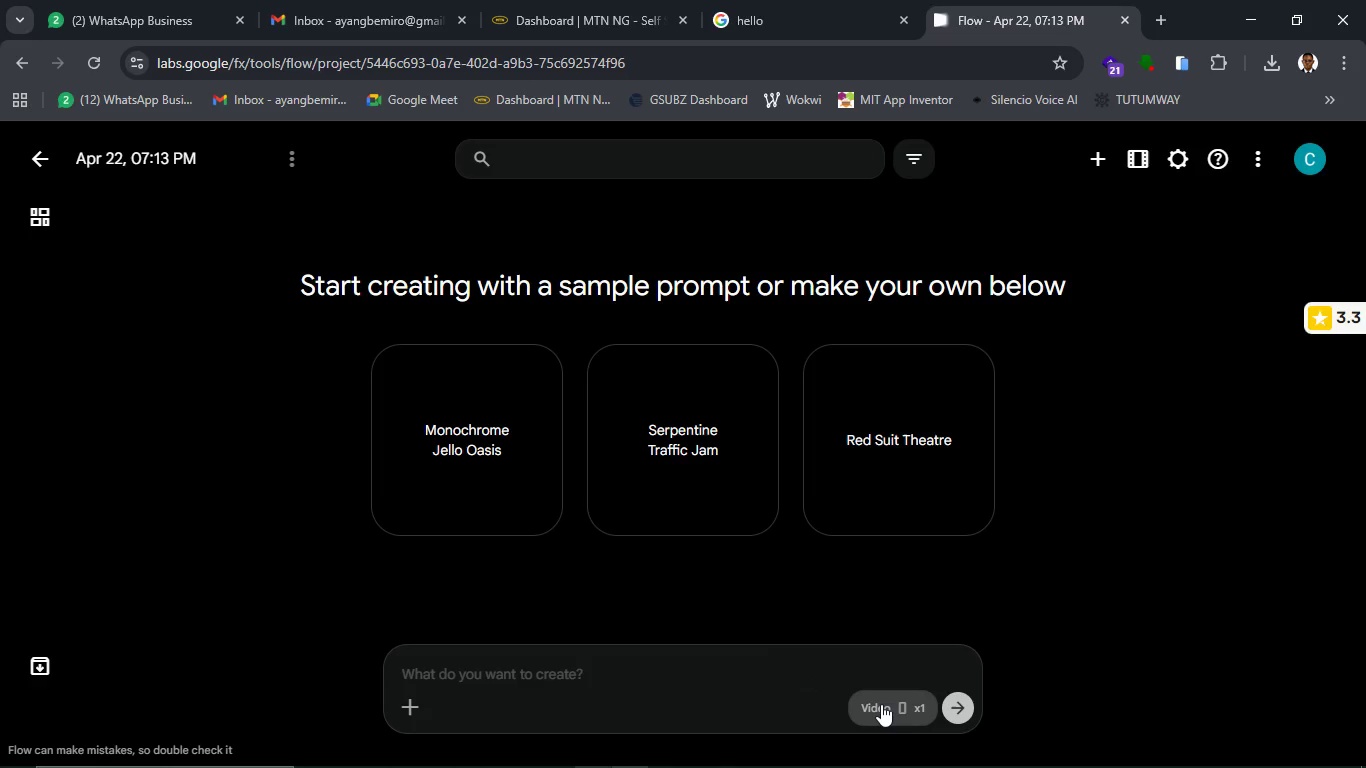 
wait(5.05)
 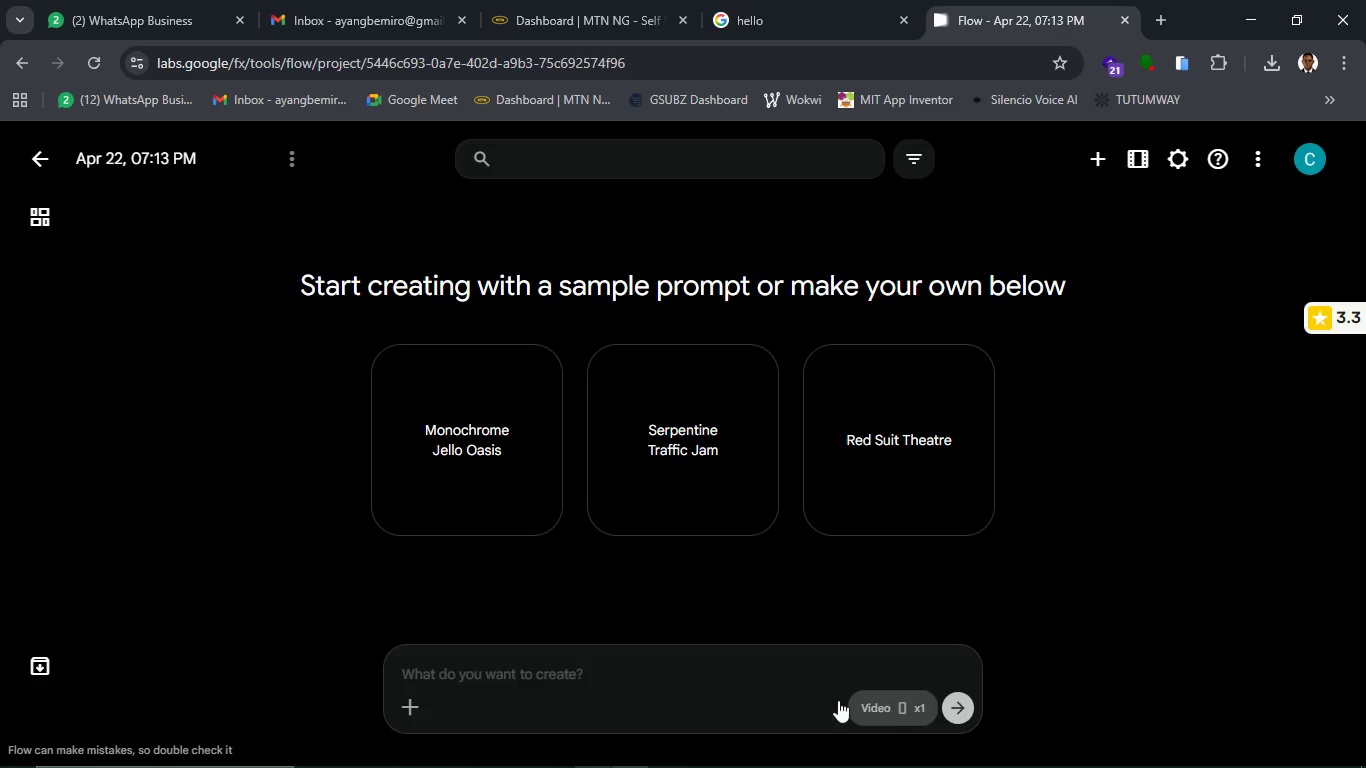 
left_click([881, 704])
 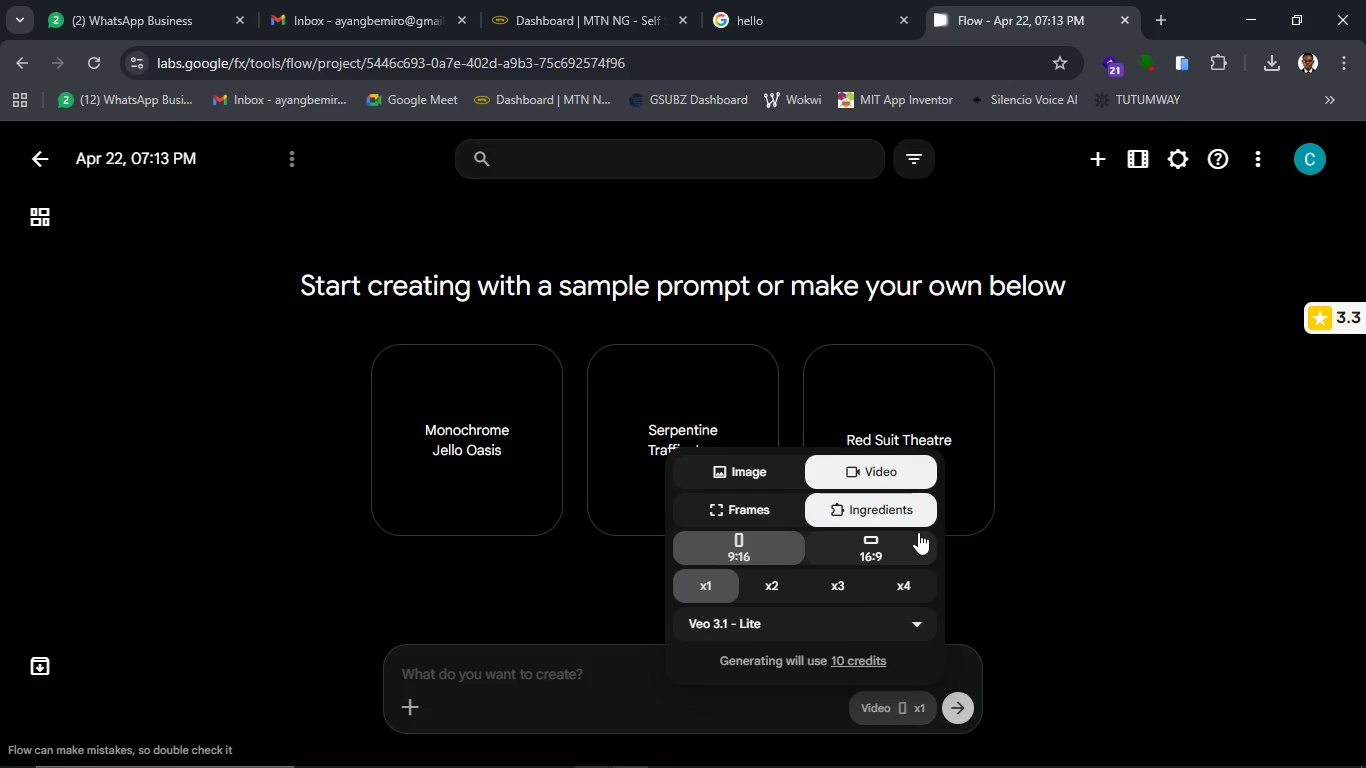 
left_click([571, 673])
 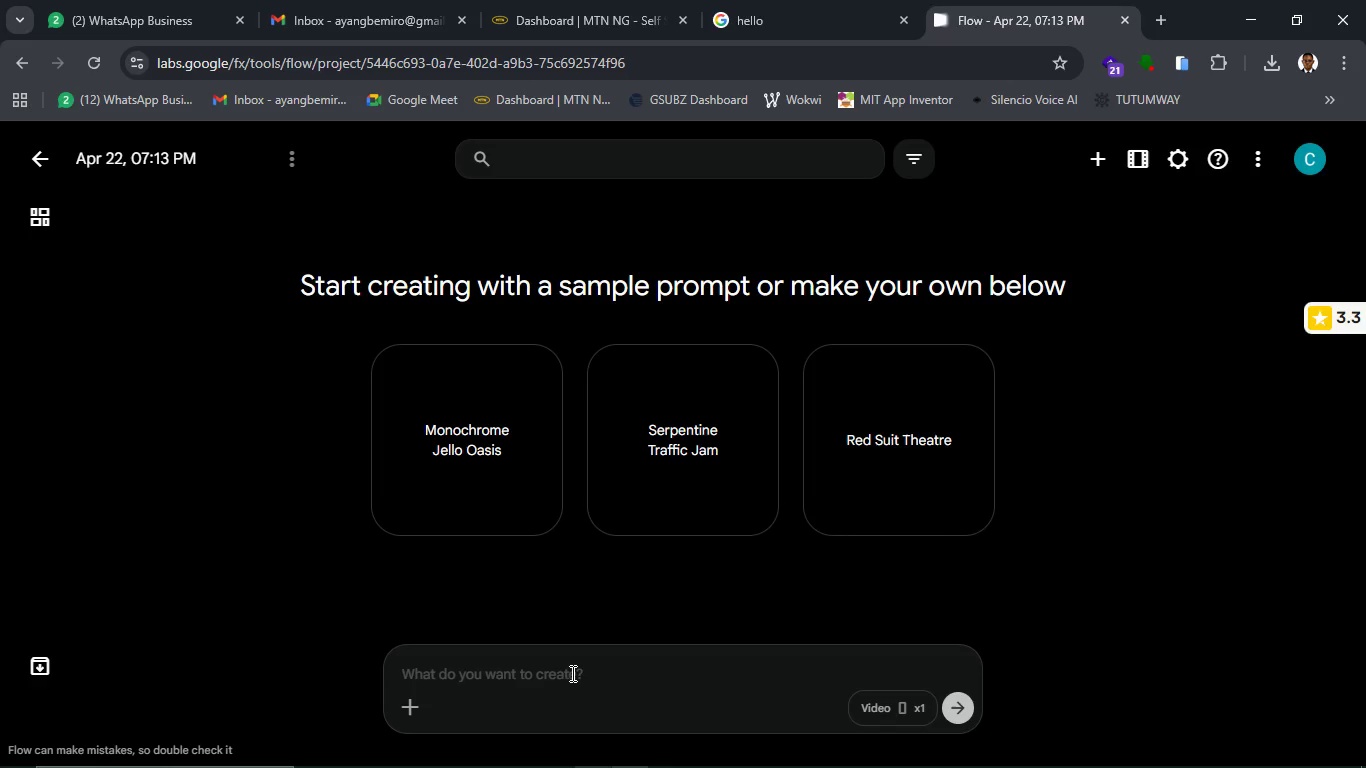 
key(Control+V)
 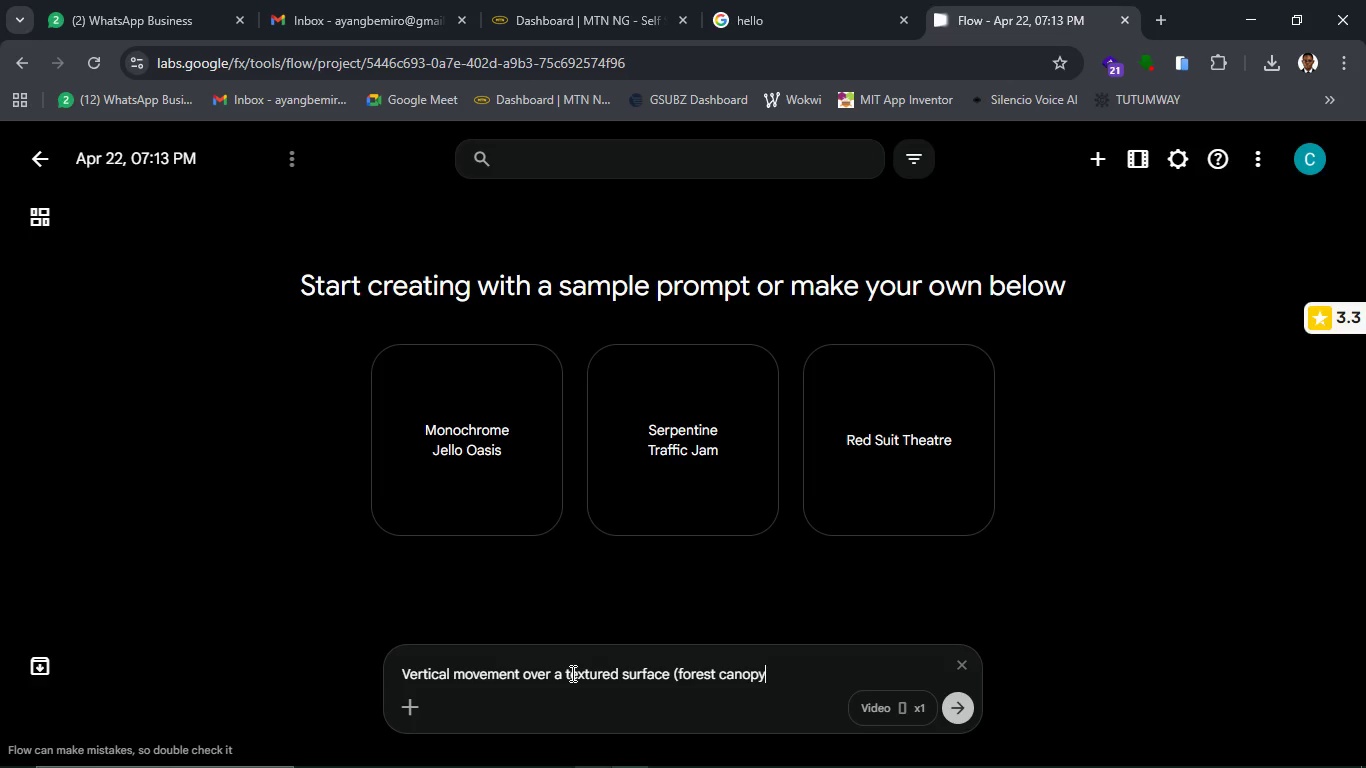 
hold_key(key=ArrowLeft, duration=1.53)
 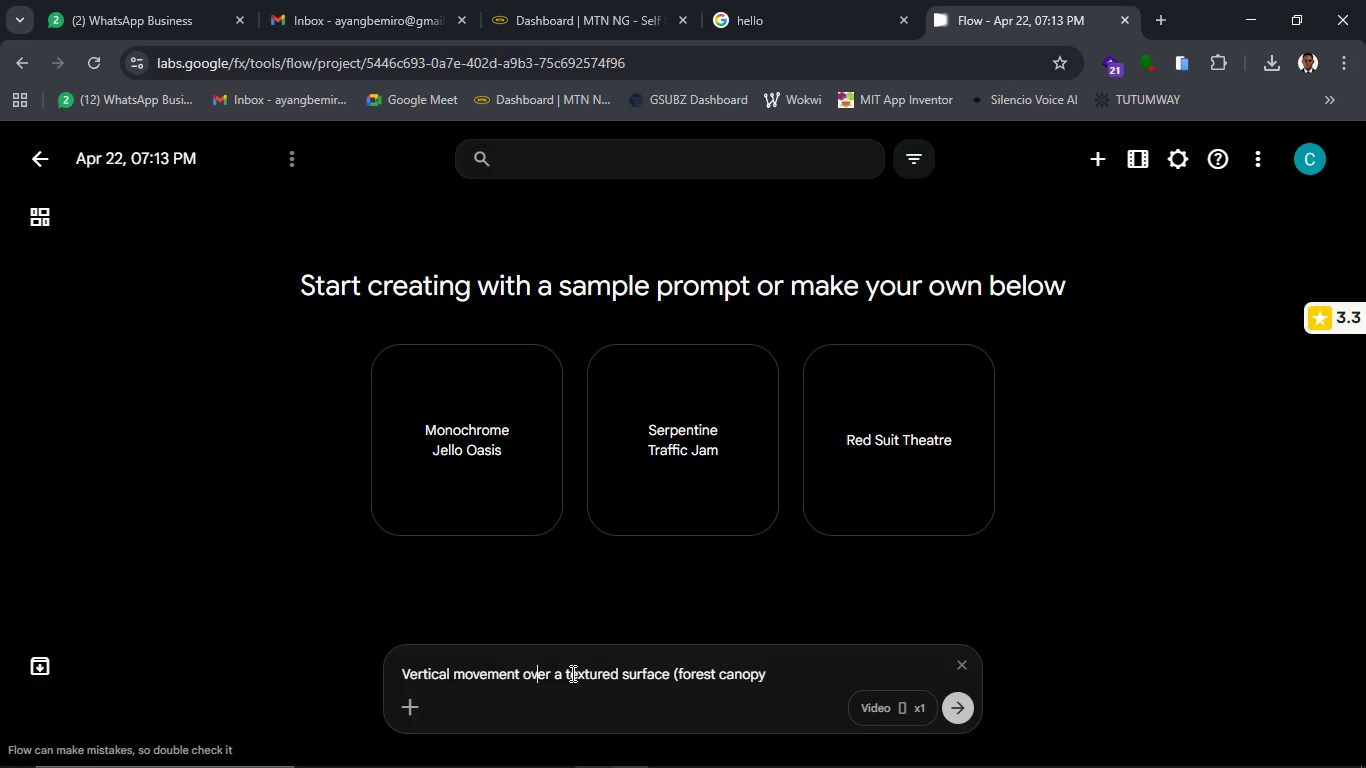 
hold_key(key=ArrowLeft, duration=0.38)
 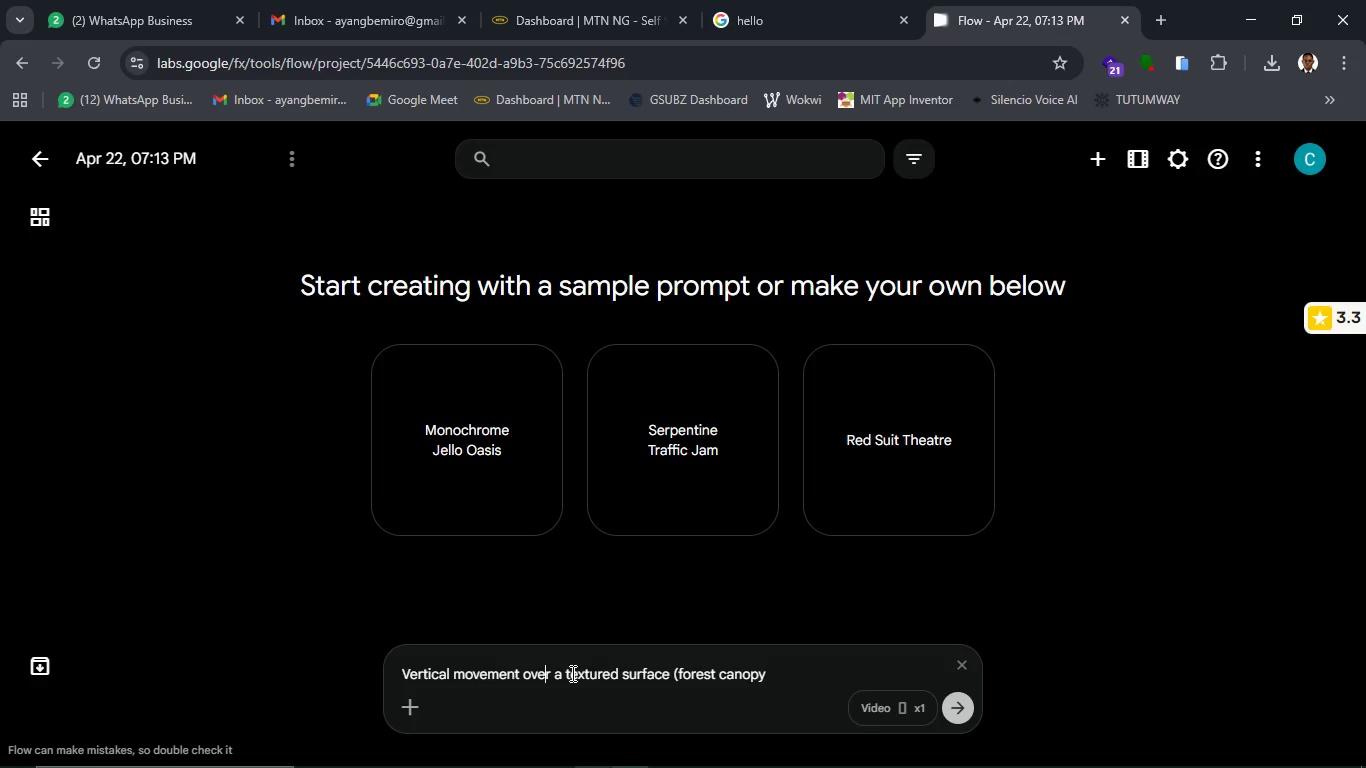 
hold_key(key=ArrowRight, duration=1.5)
 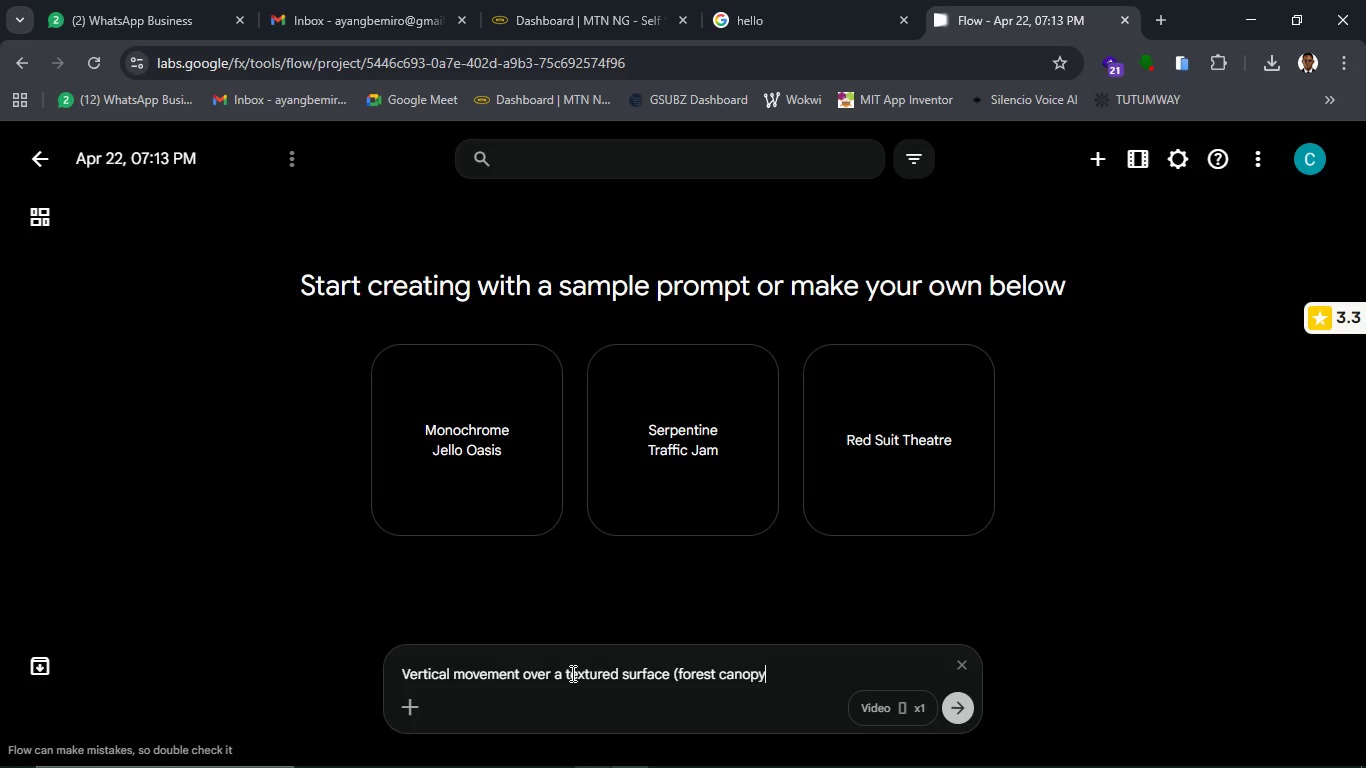 
hold_key(key=ArrowRight, duration=0.48)
 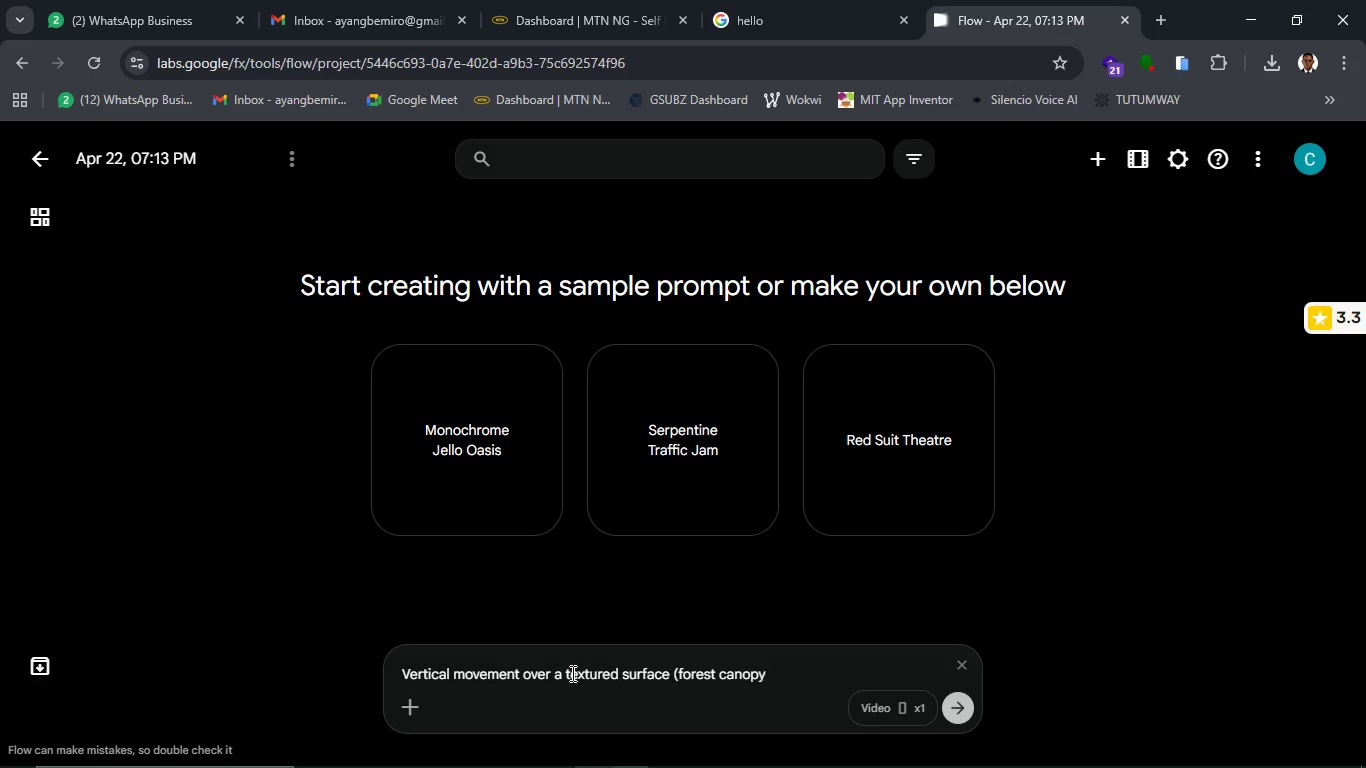 
key(Backspace)
 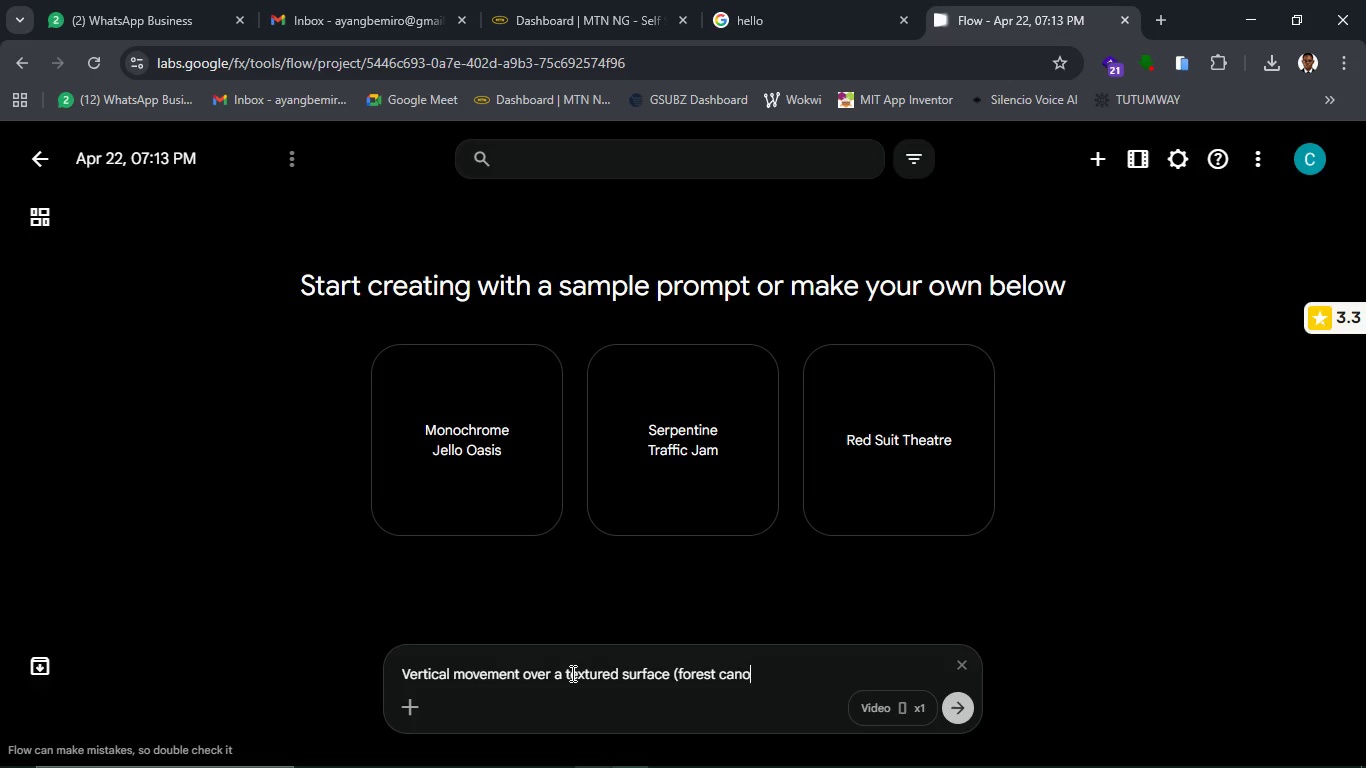 
key(Backspace)
 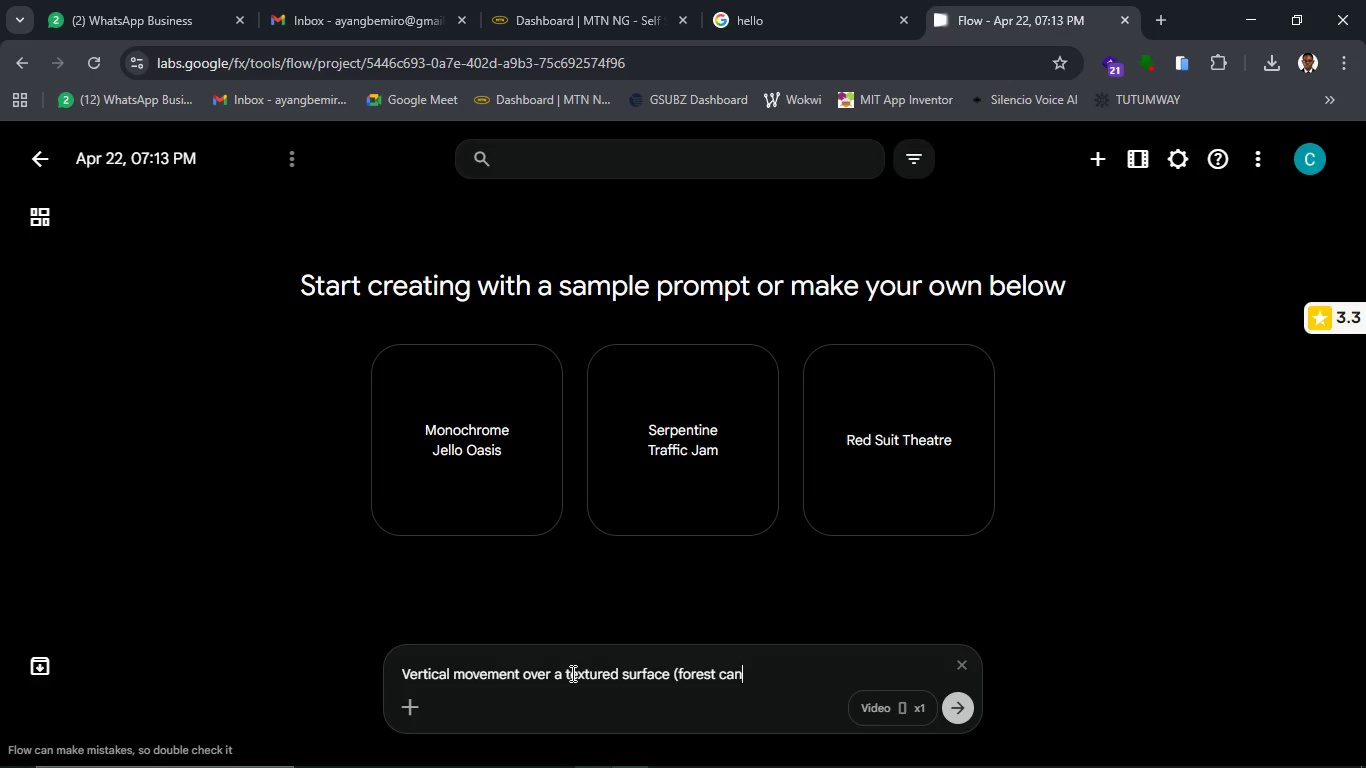 
hold_key(key=Backspace, duration=0.83)
 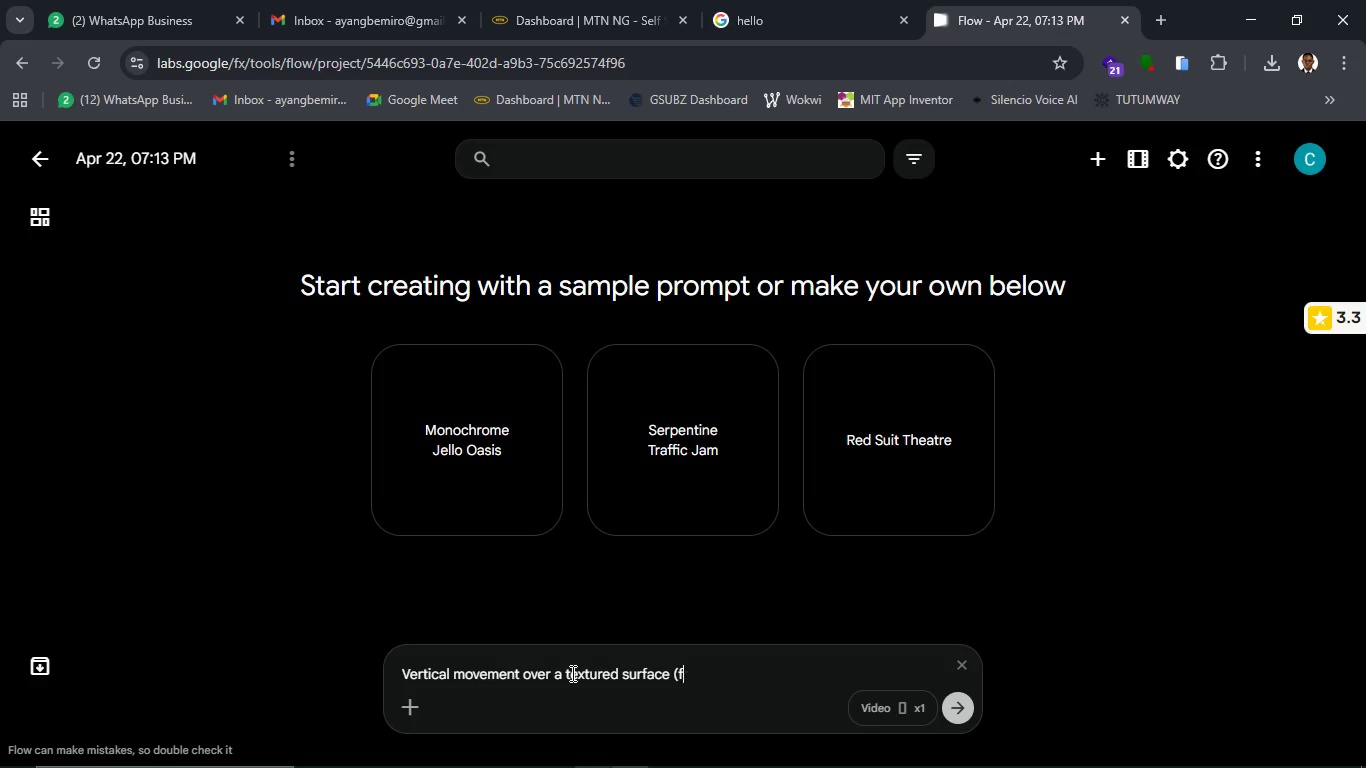 
key(Backspace)
 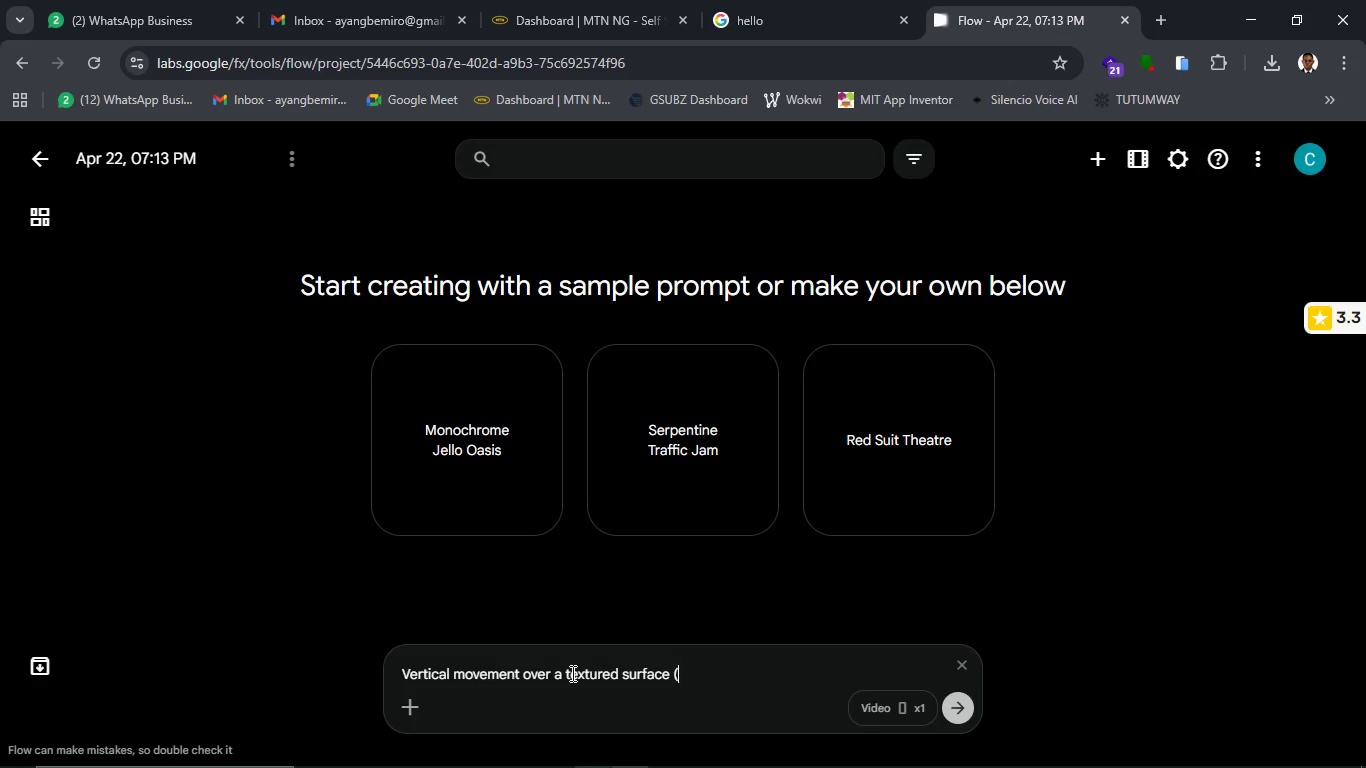 
key(Backspace)
 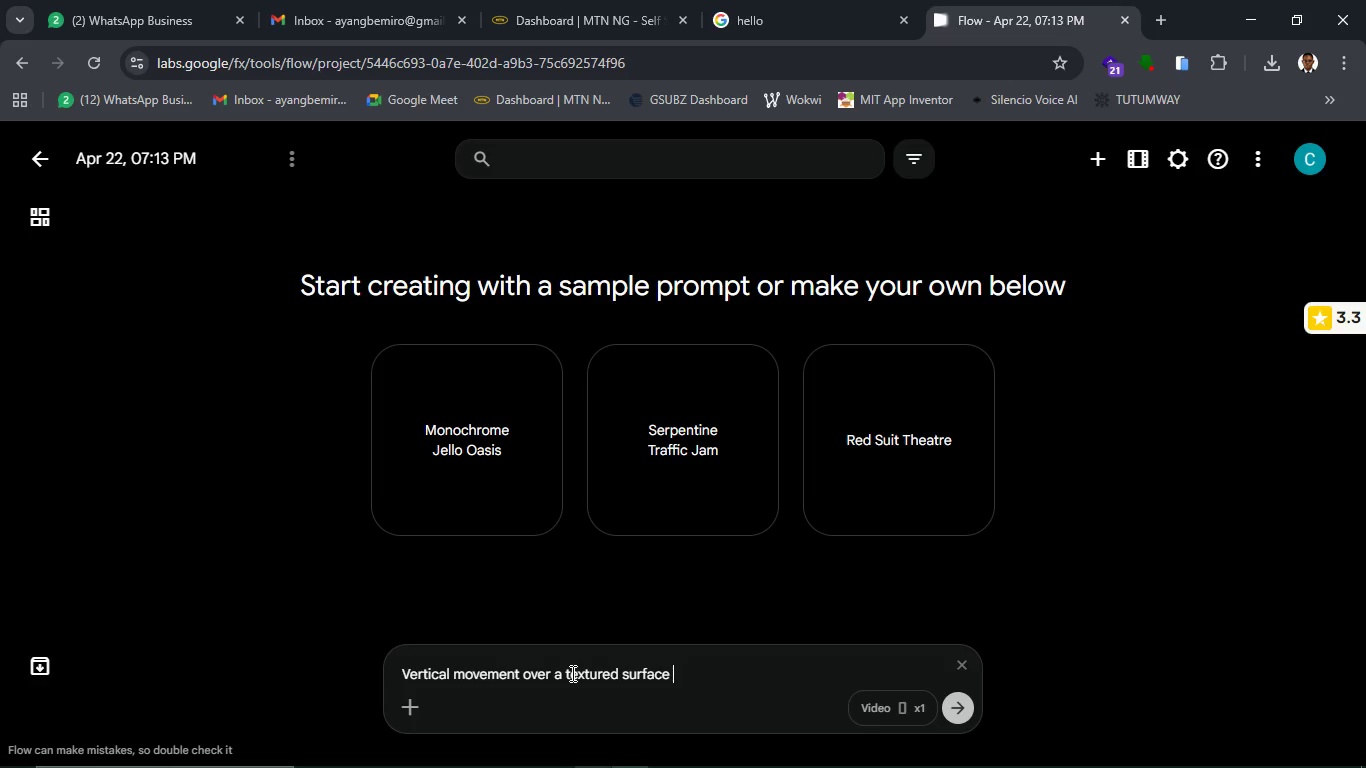 
key(Backspace)
 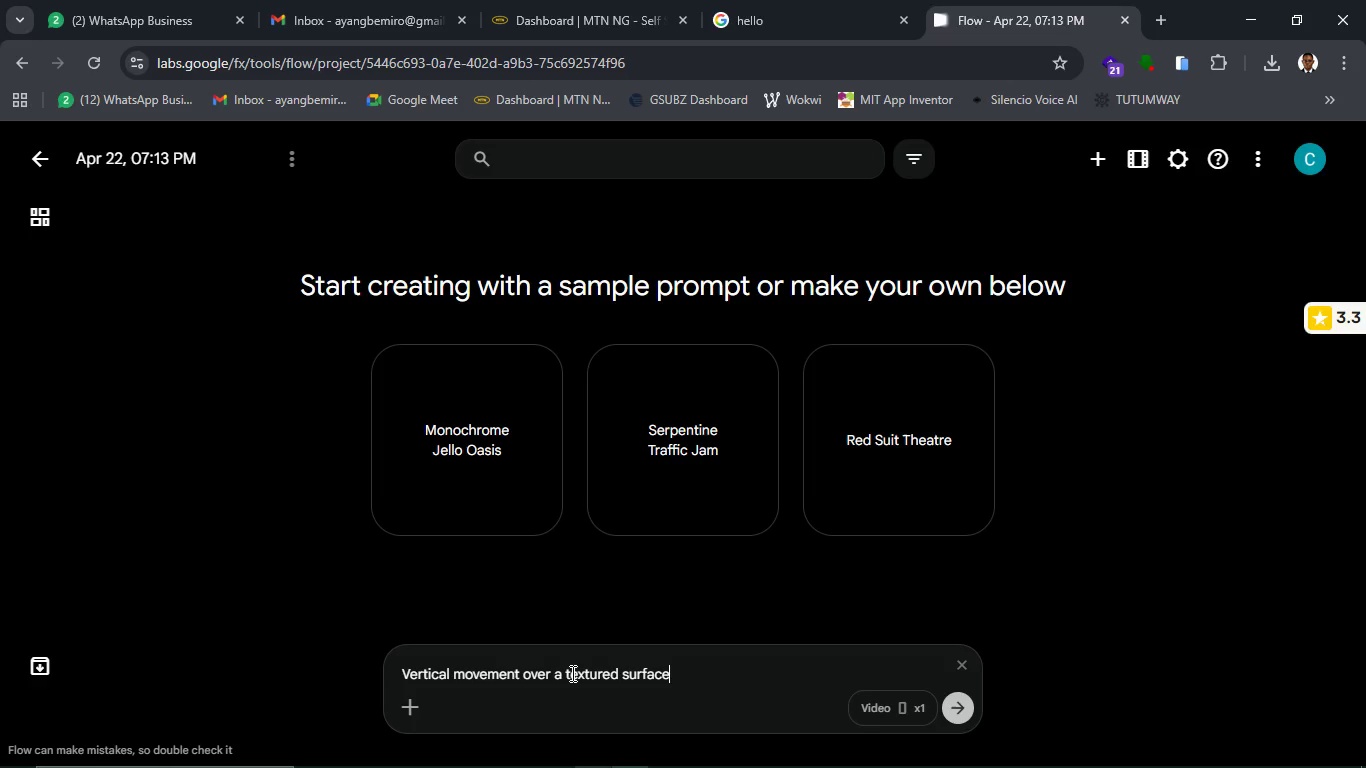 
key(Backspace)
 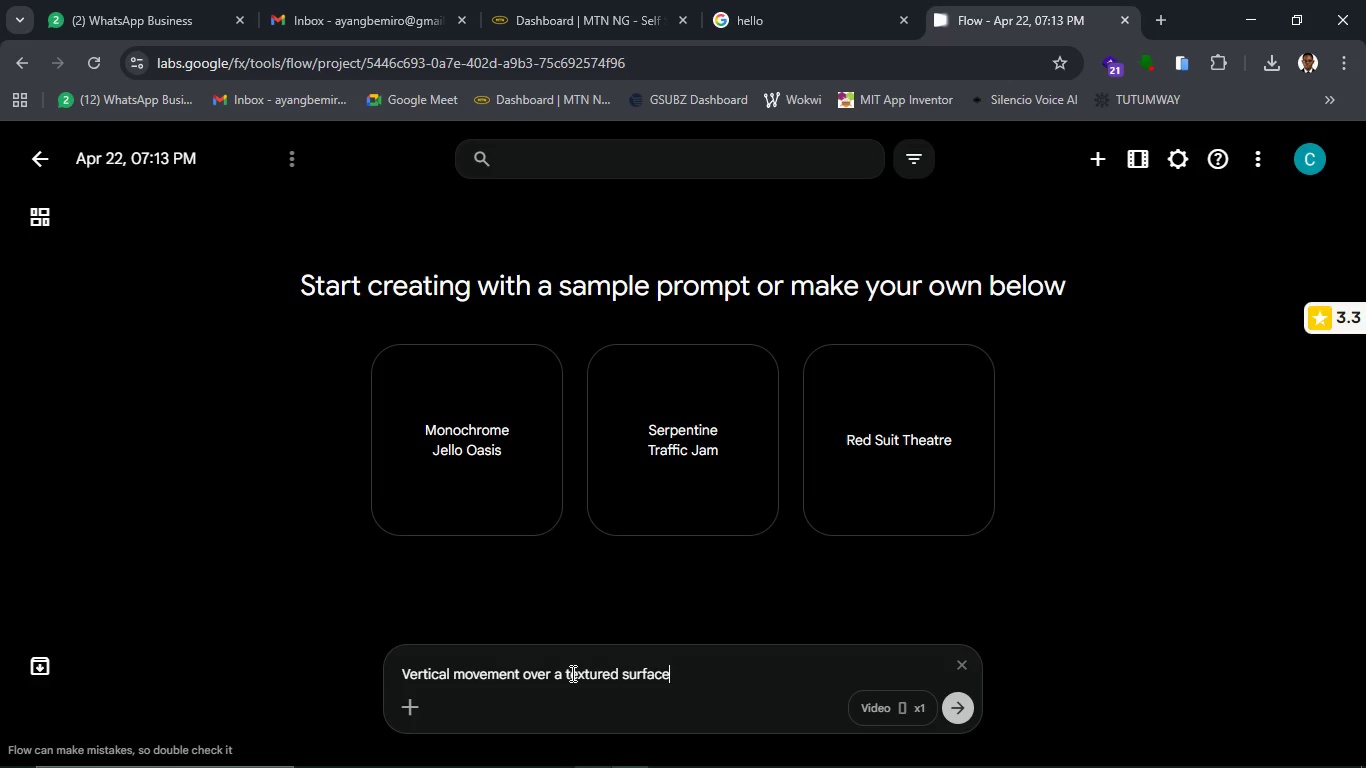 
hold_key(key=ArrowLeft, duration=1.42)
 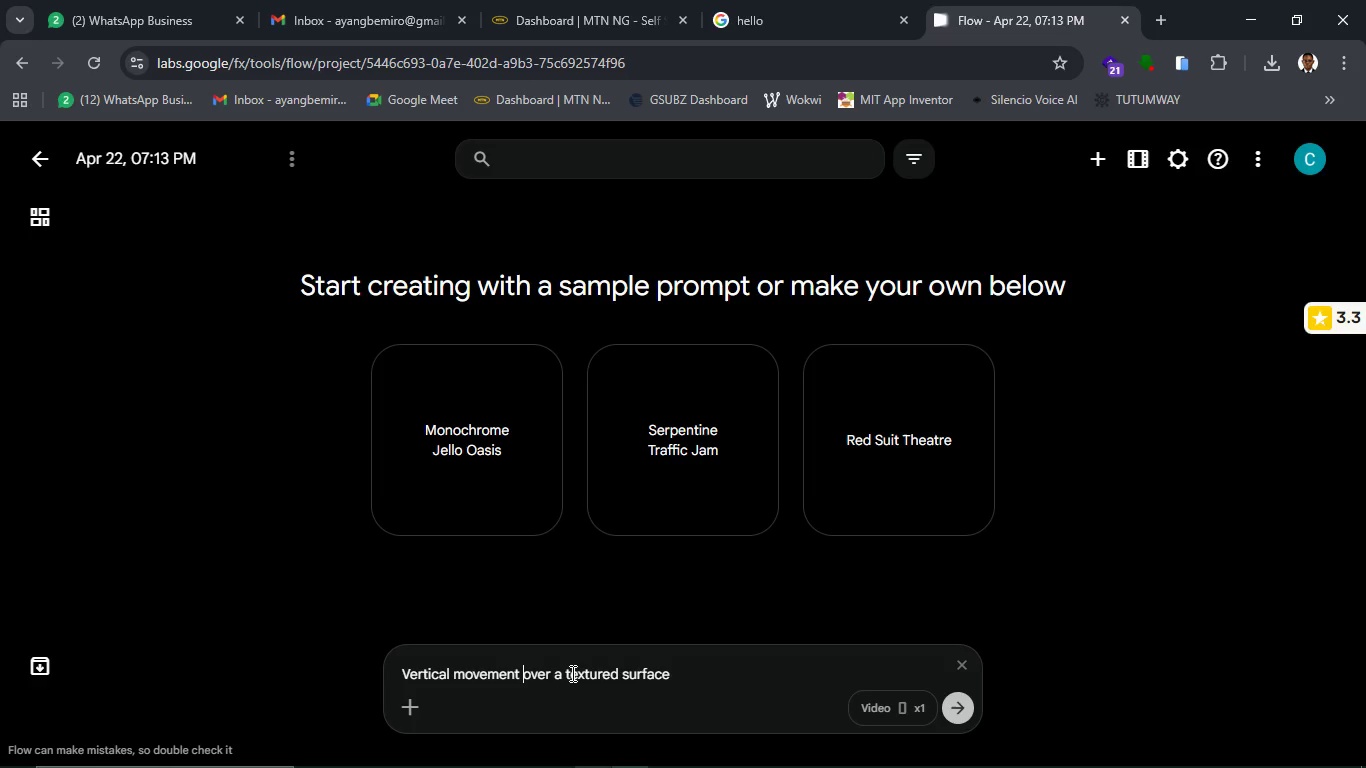 
hold_key(key=ArrowLeft, duration=0.94)
 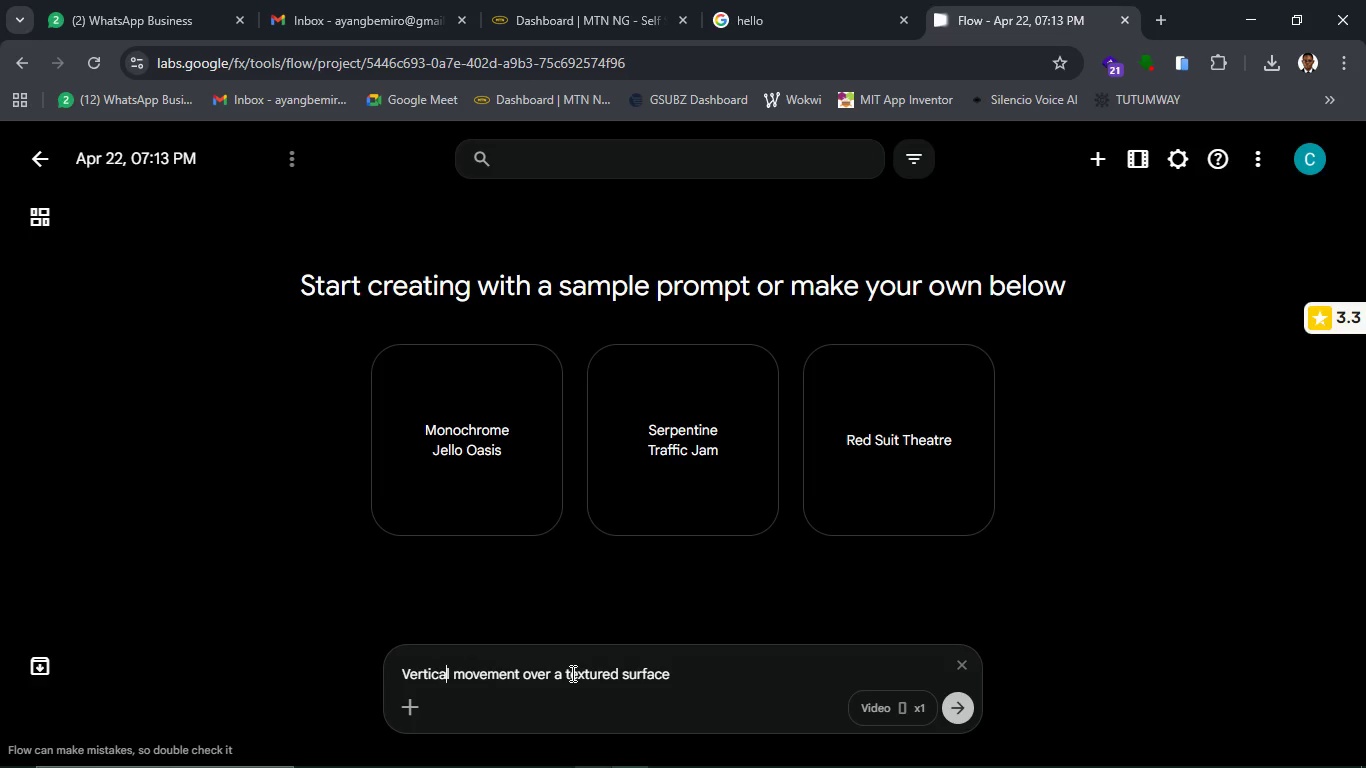 
key(ArrowRight)
 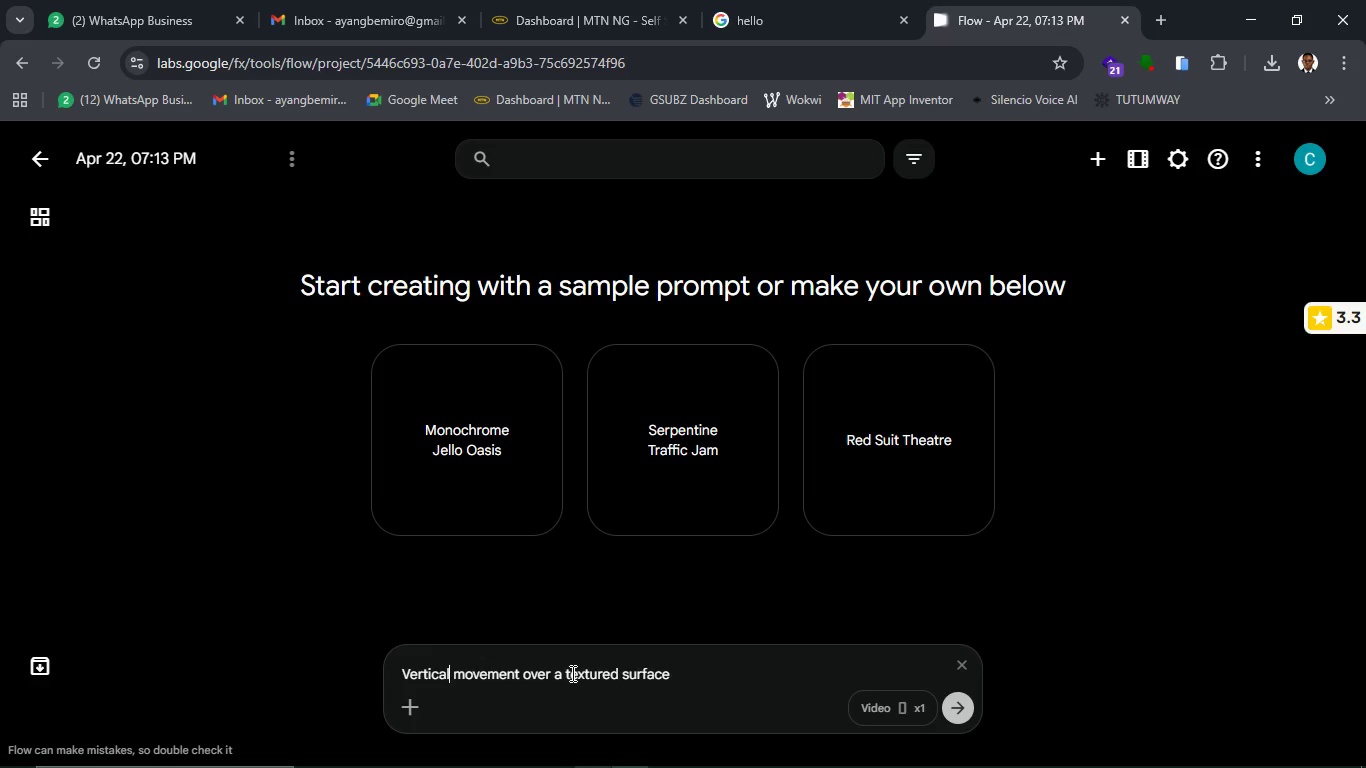 
key(ArrowRight)
 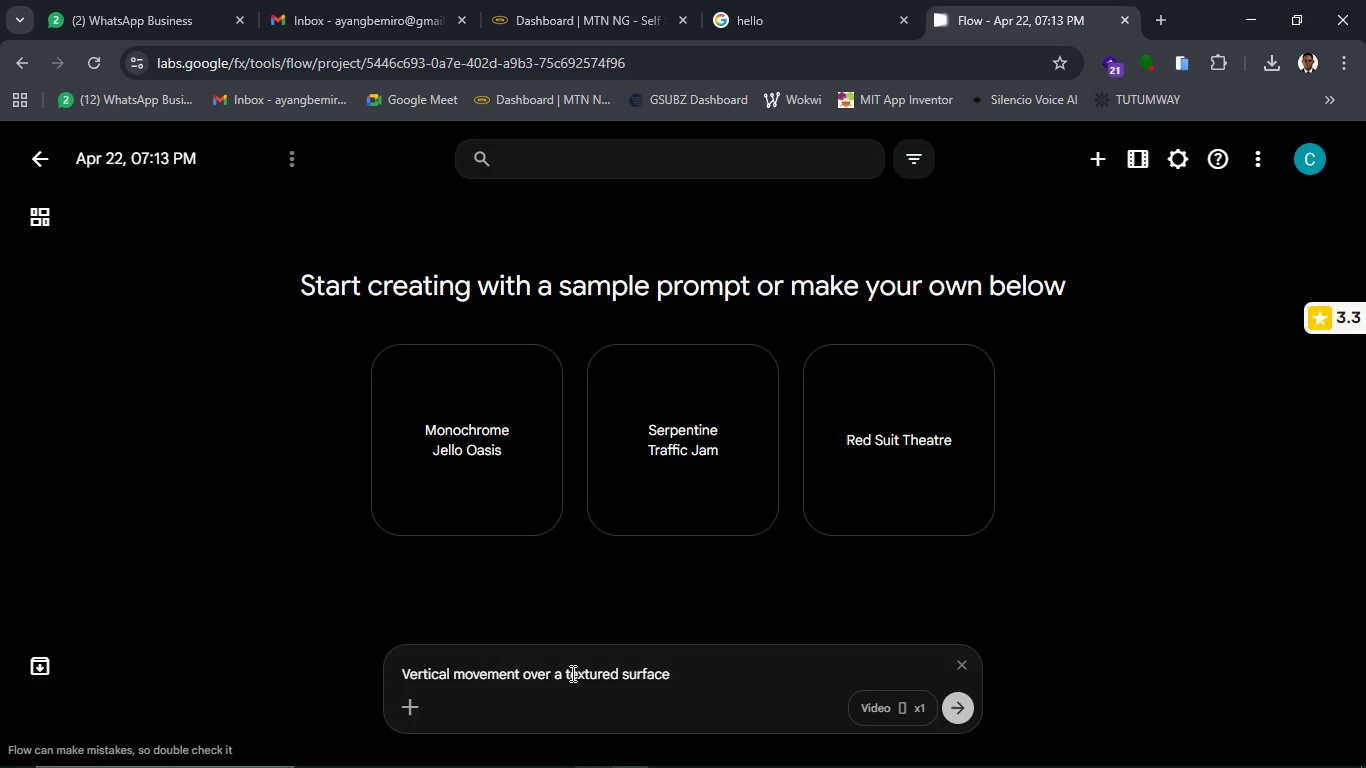 
key(ArrowRight)
 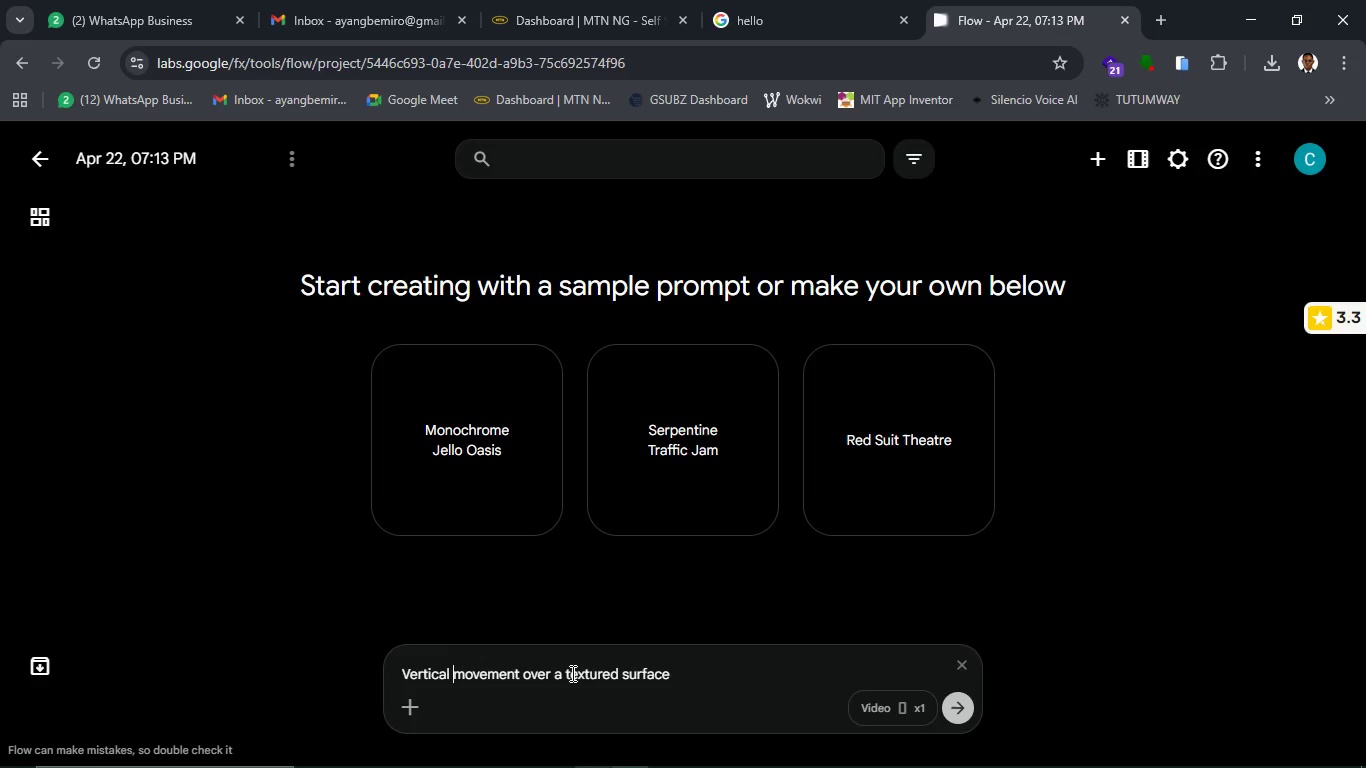 
hold_key(key=Backspace, duration=1.12)
 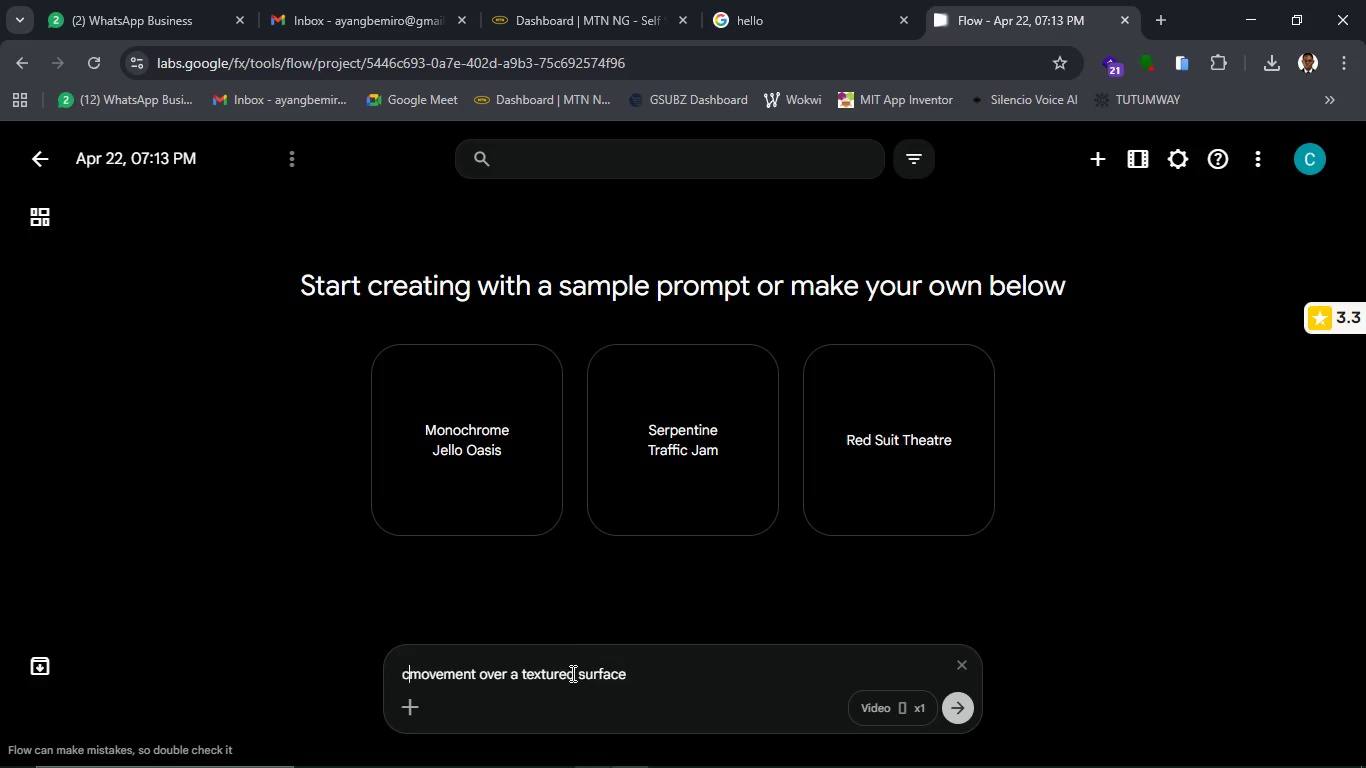 
type(CREATE A )
 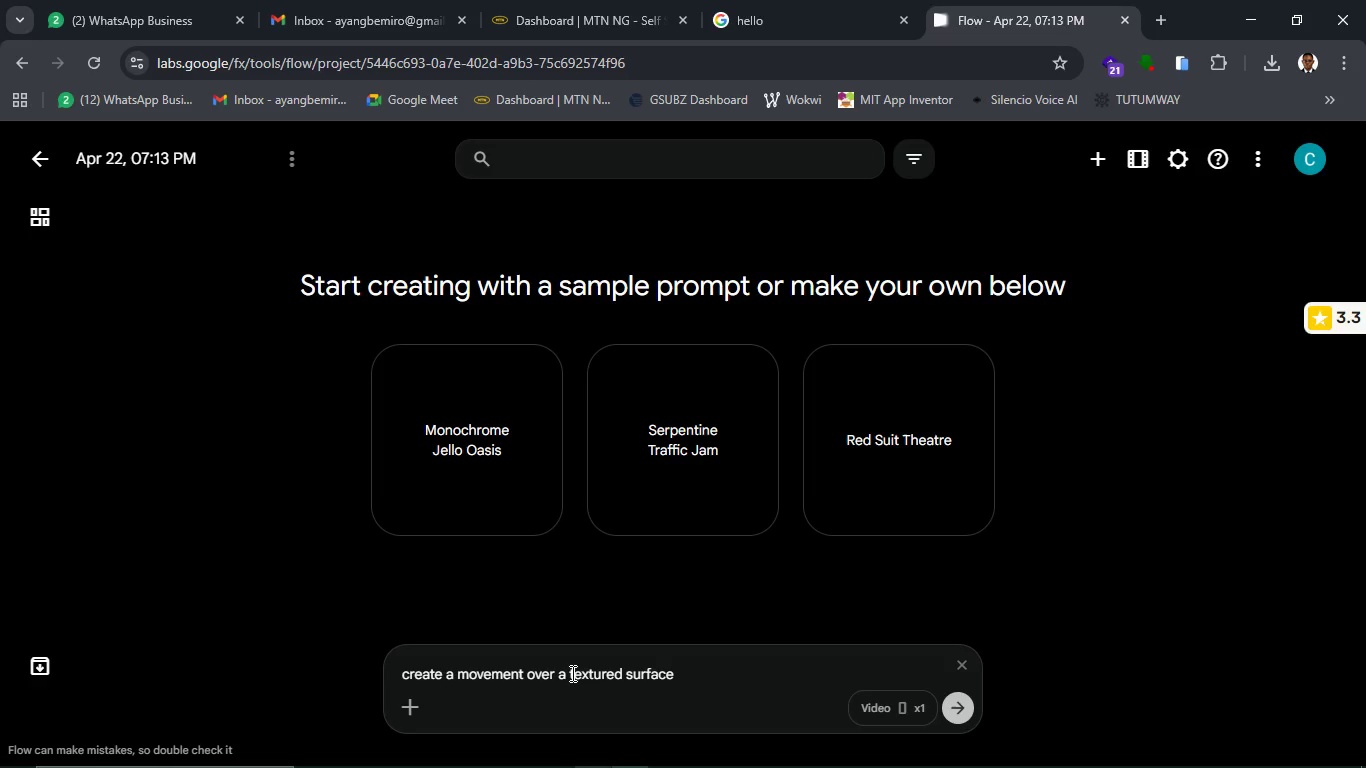 
type(AC)
key(Backspace)
key(Backspace)
key(Backspace)
type(N ACCURATE DRONR )
key(Backspace)
key(Backspace)
key(Backspace)
type(NE MOVEMENT)
key(Backspace)
key(Backspace)
key(Backspace)
key(Backspace)
key(Backspace)
key(Backspace)
key(Backspace)
key(Backspace)
key(Backspace)
type( )
 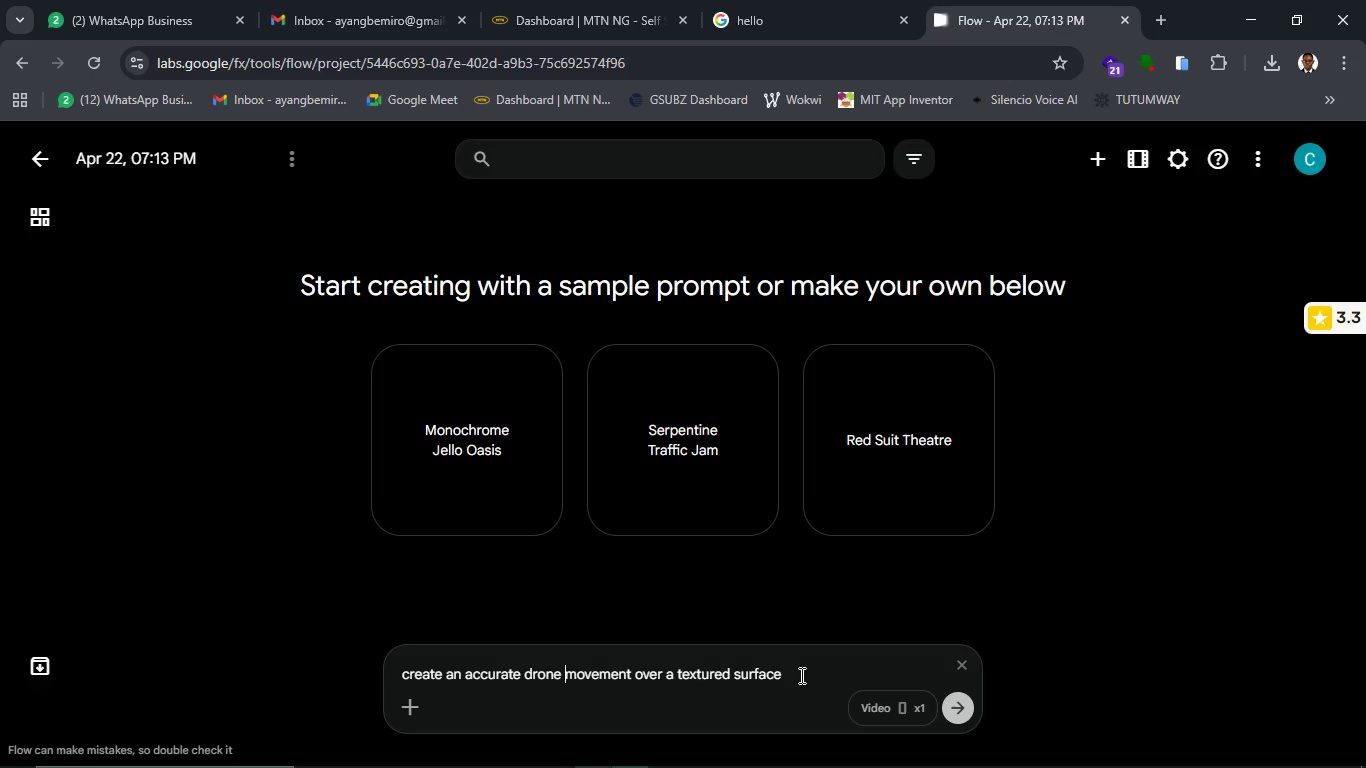 
left_click([800, 675])
 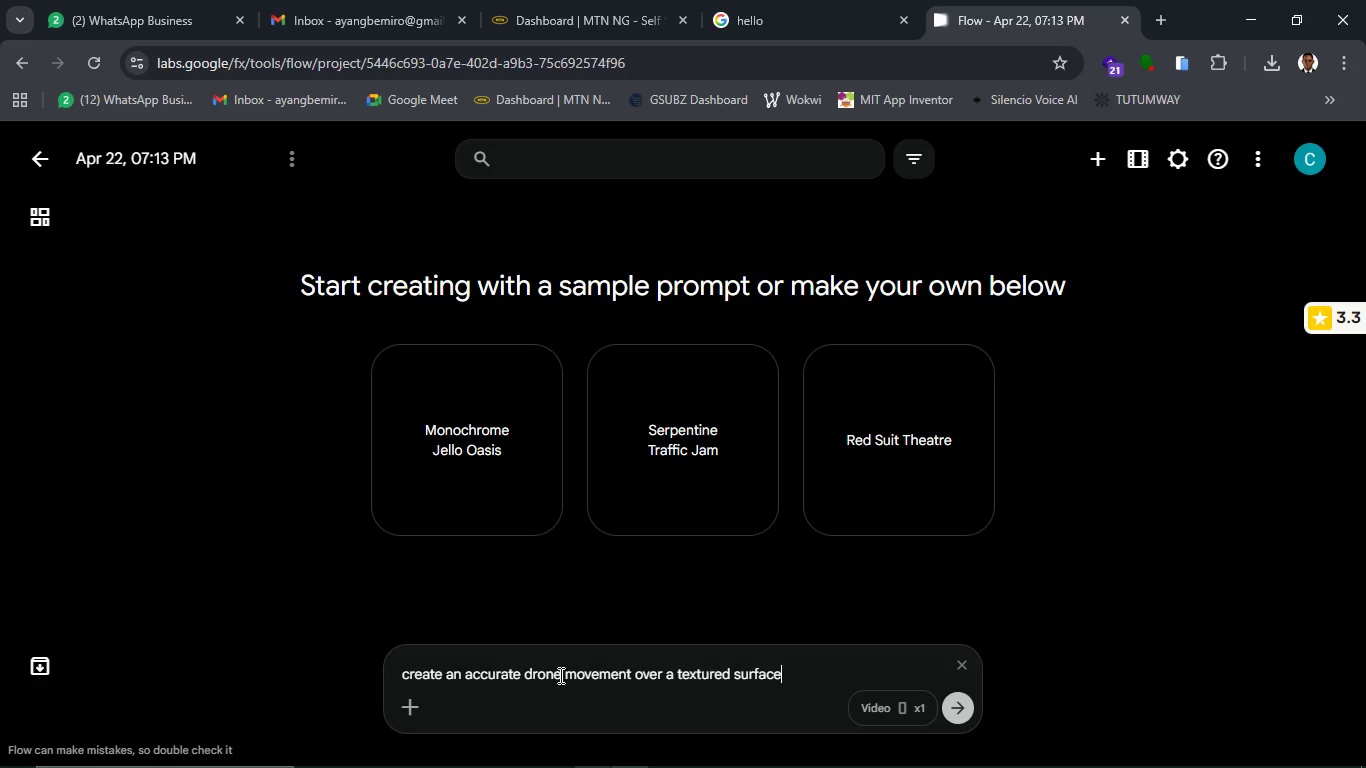 
left_click([564, 675])
 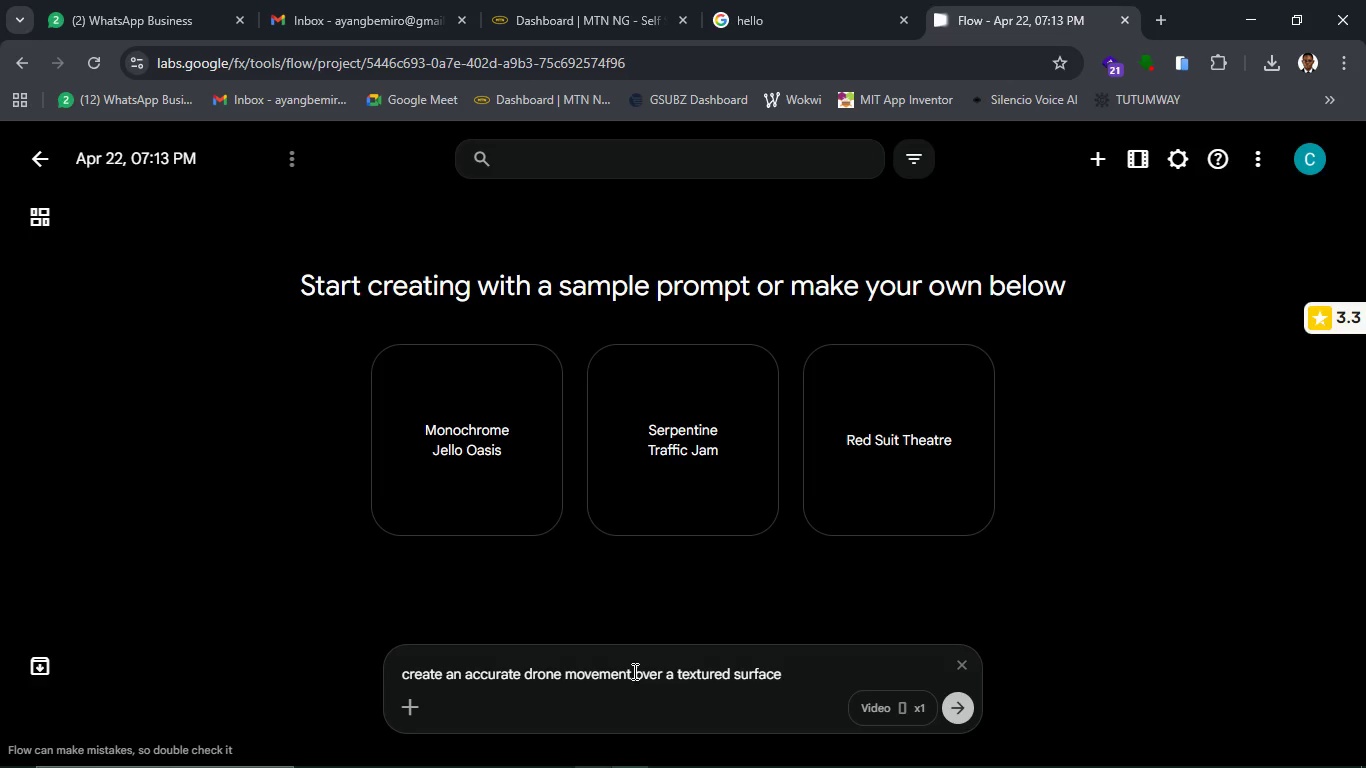 
left_click([632, 670])
 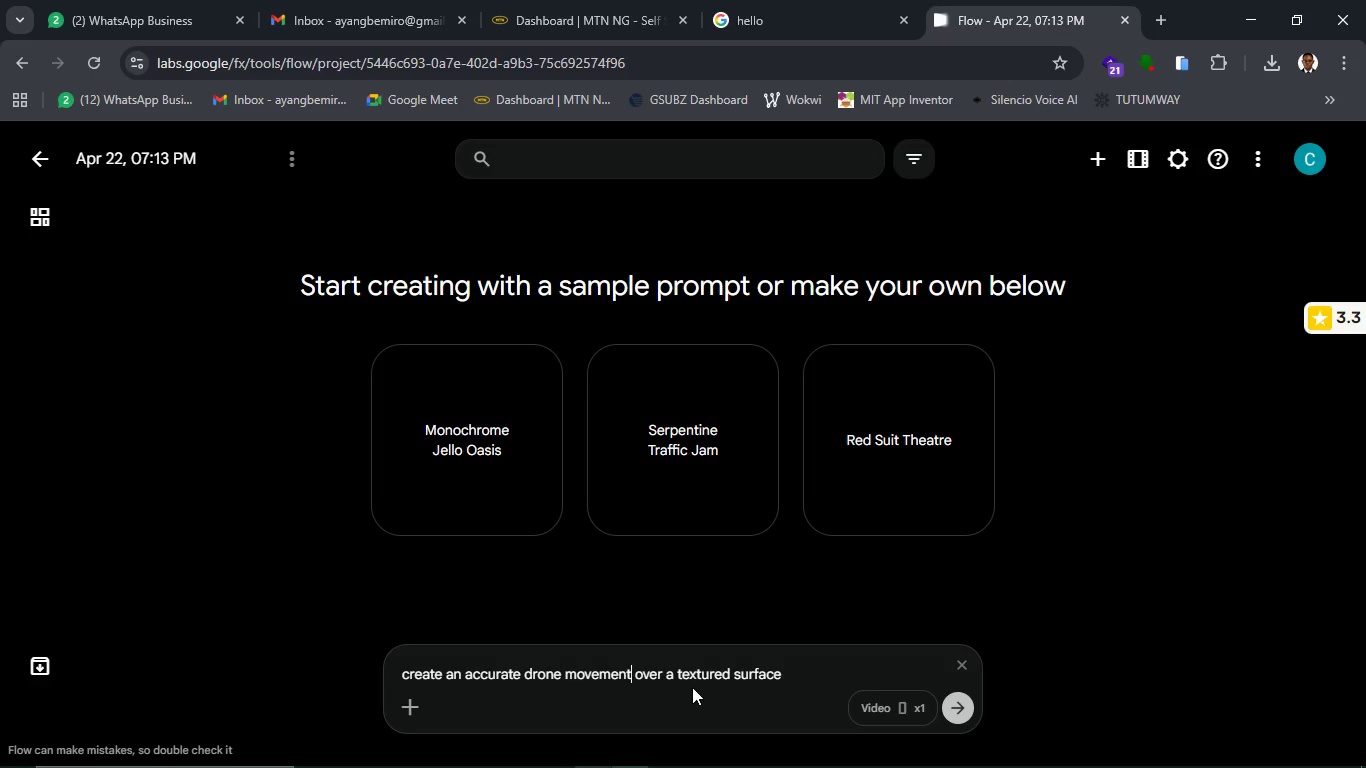 
type( OD )
key(Backspace)
key(Backspace)
type(F A DEONE )
key(Backspace)
key(Backspace)
key(Backspace)
key(Backspace)
key(Backspace)
type(RONR DOING )
 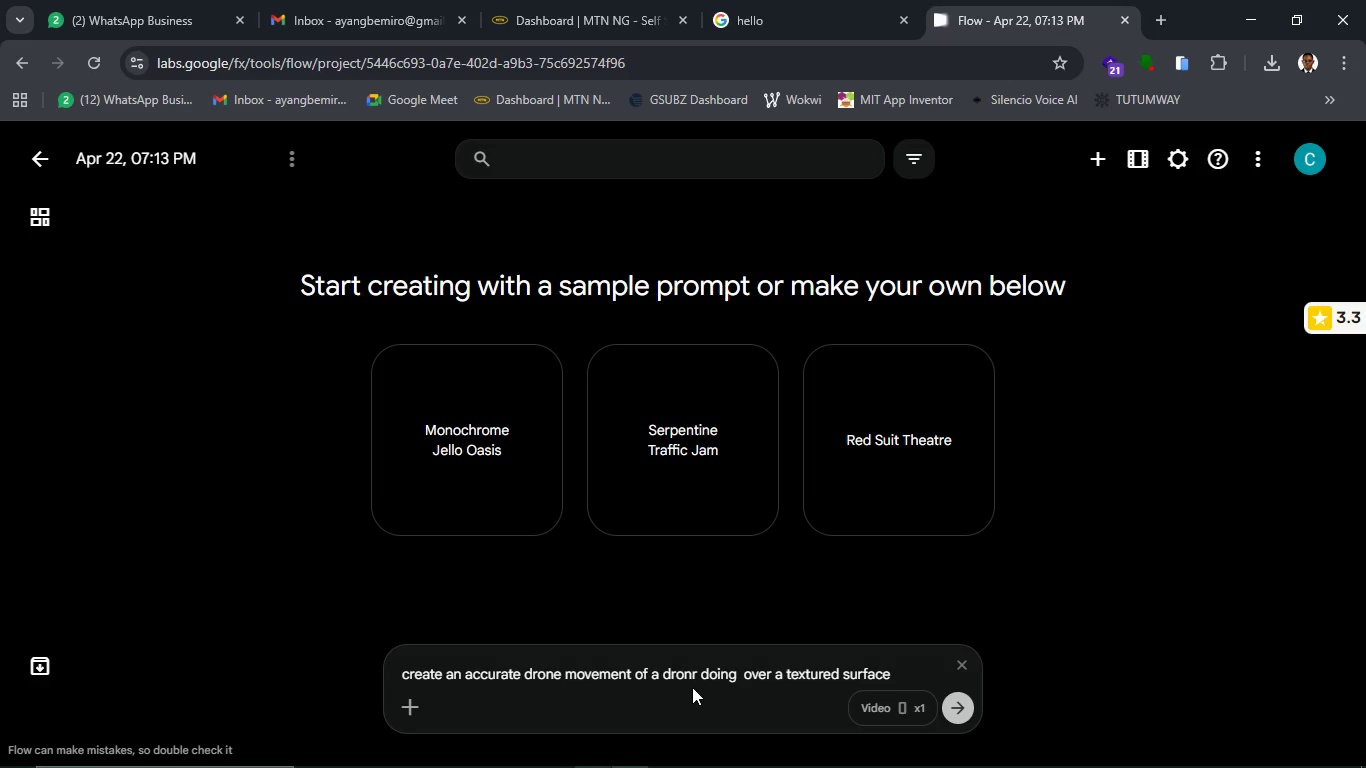 
key(Meta+MetaLeft)
 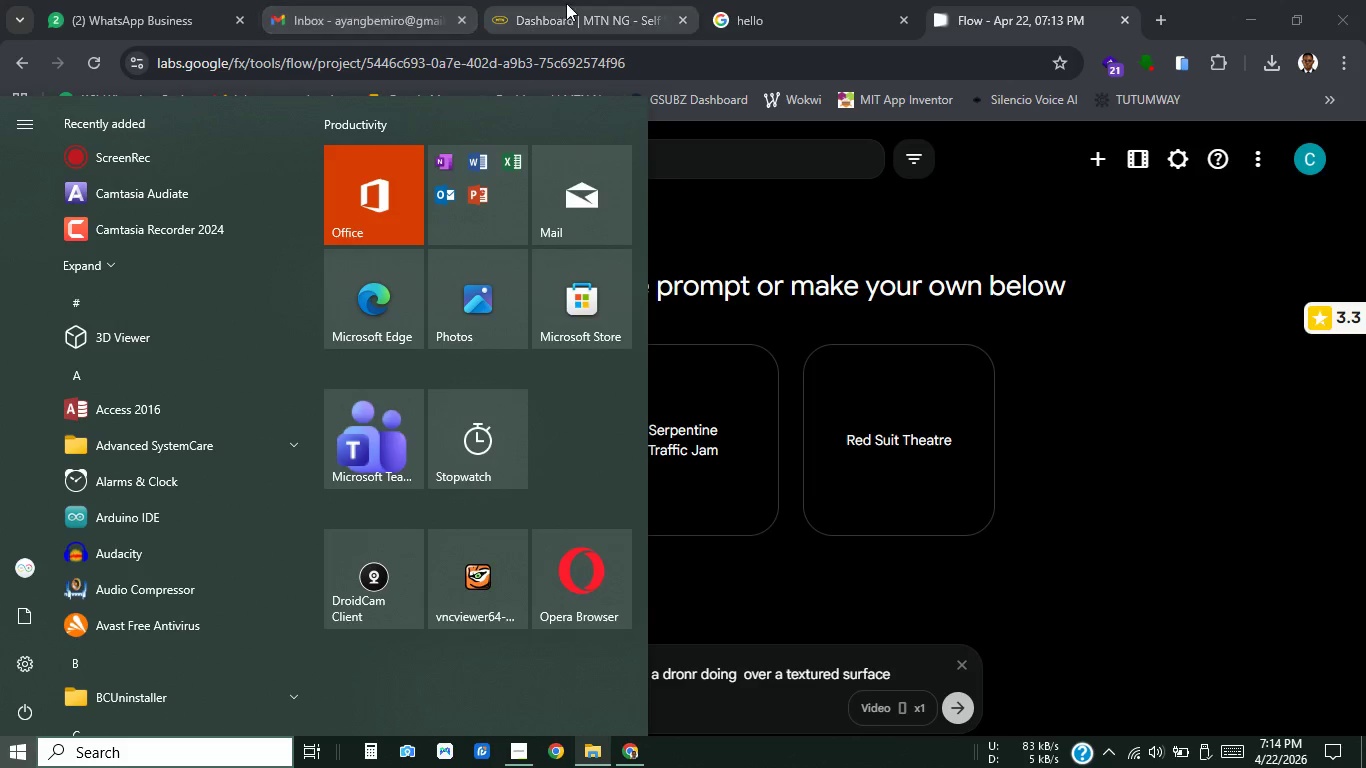 
left_click([758, 0])
 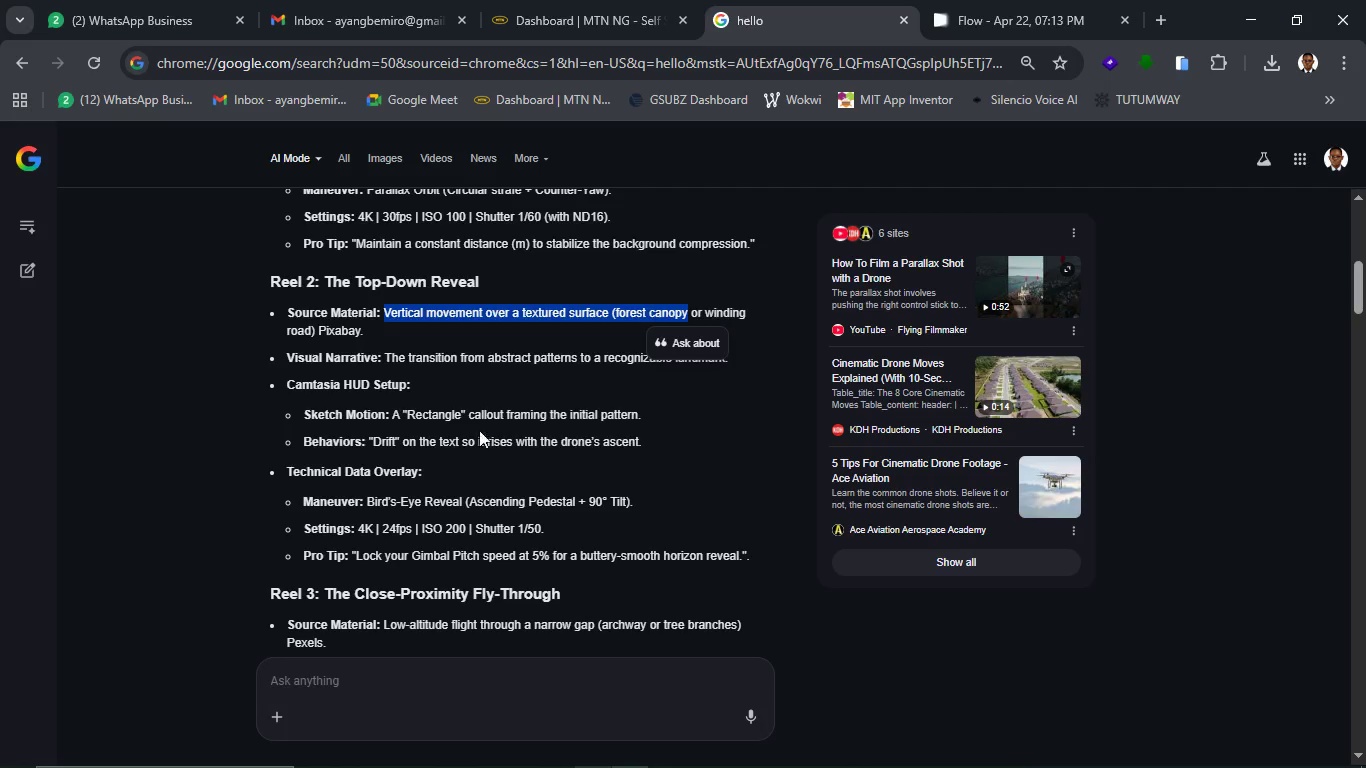 
left_click_drag(start_coordinate=[441, 361], to_coordinate=[440, 356])
 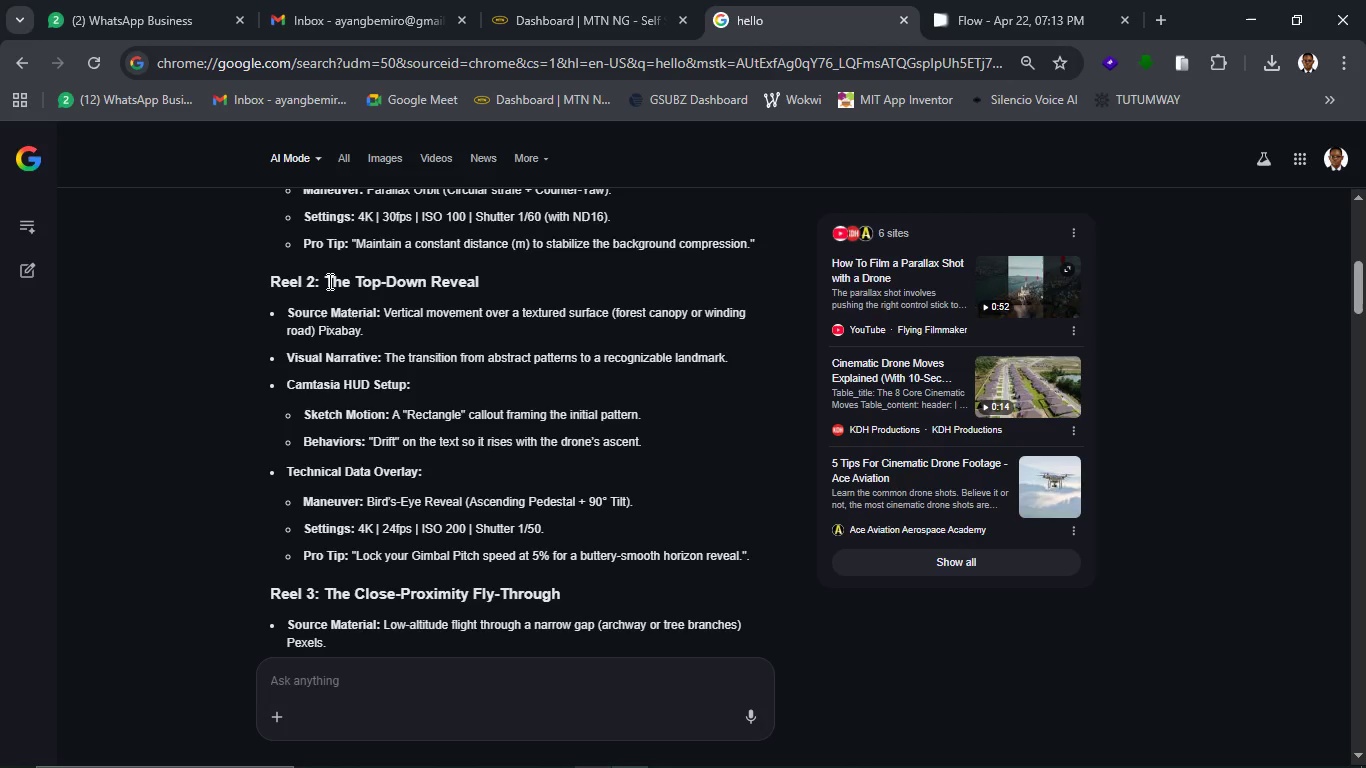 
left_click_drag(start_coordinate=[326, 278], to_coordinate=[494, 285])
 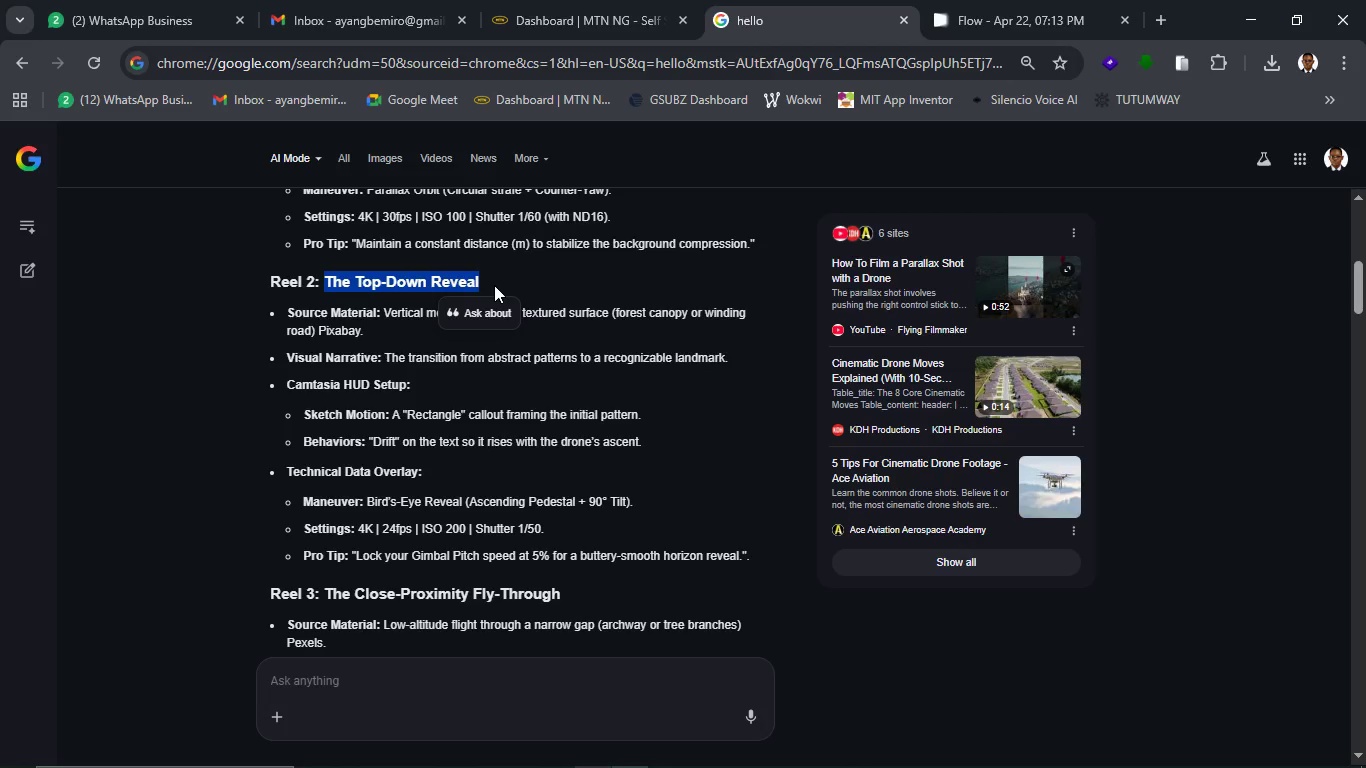 
key(Control+C)
 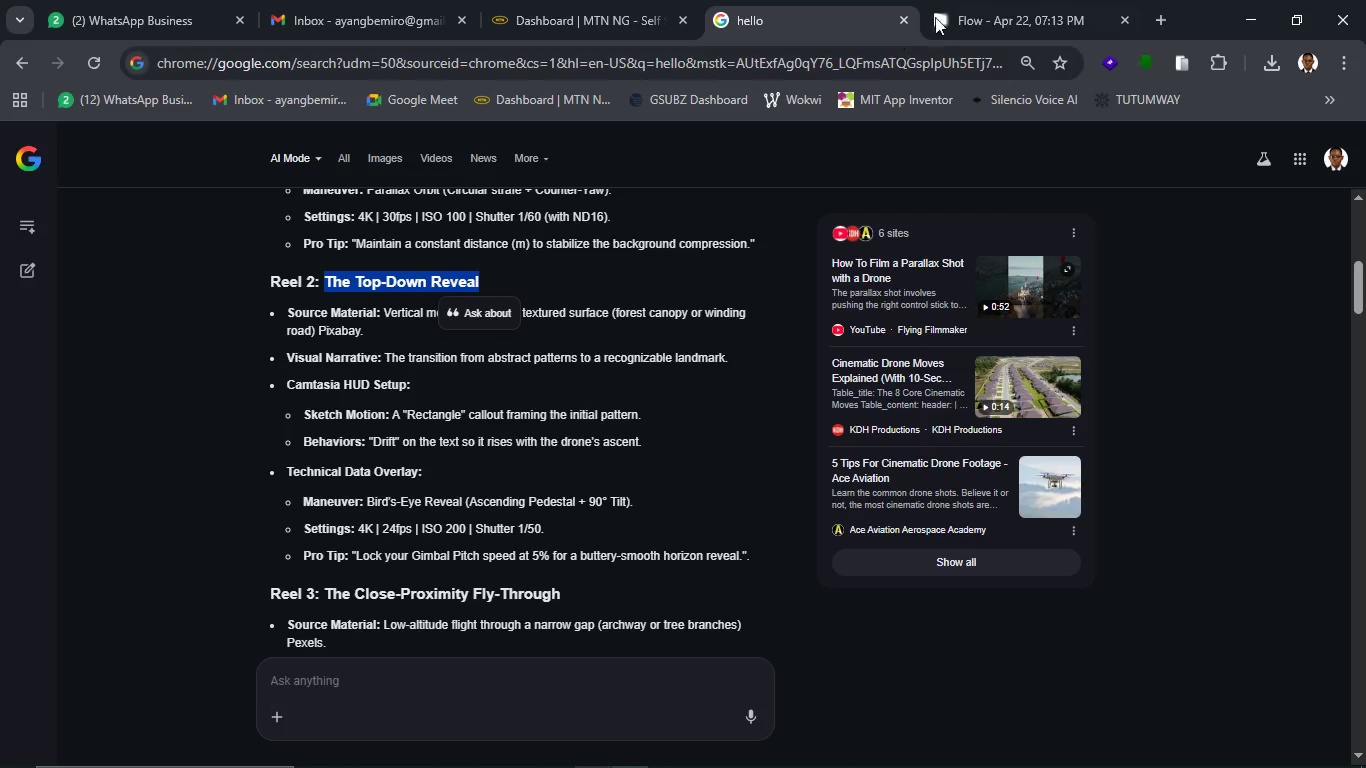 
left_click([1005, 8])
 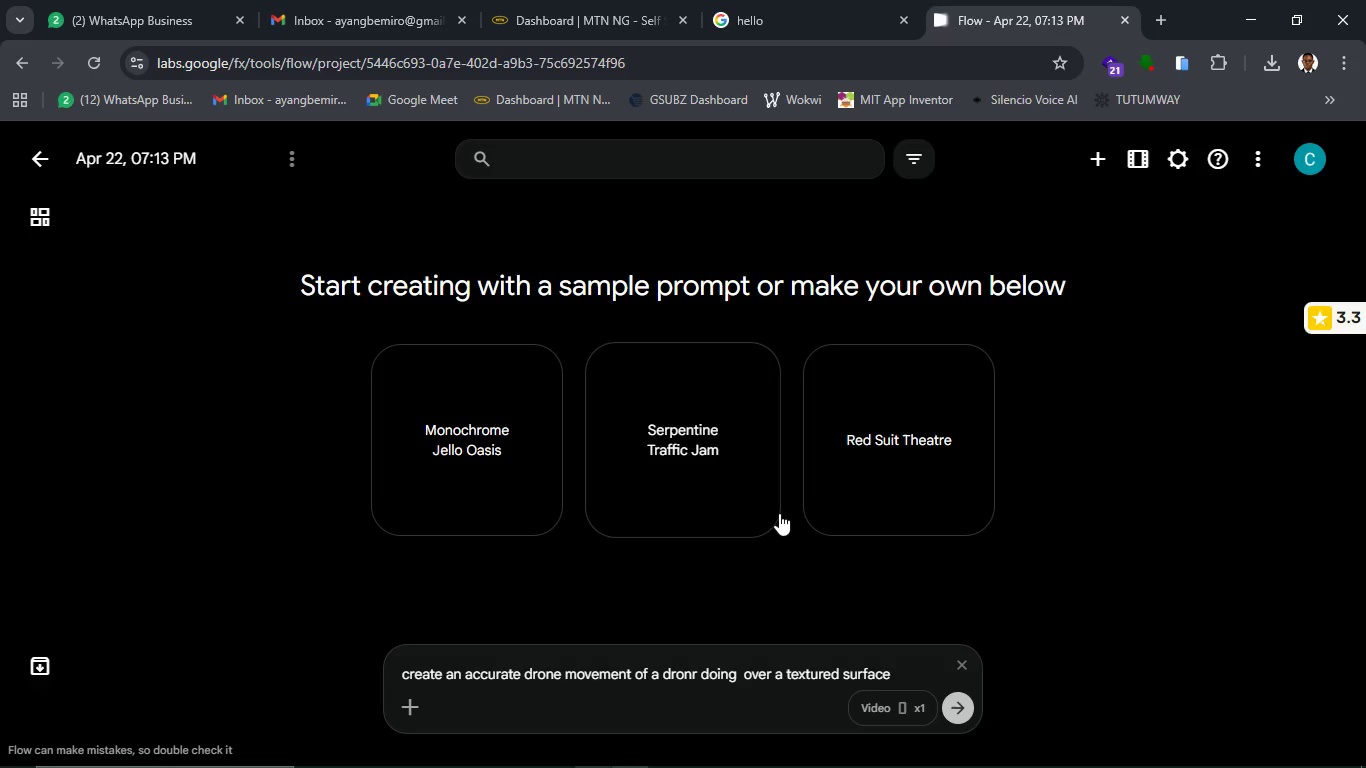 
key(Control+V)
 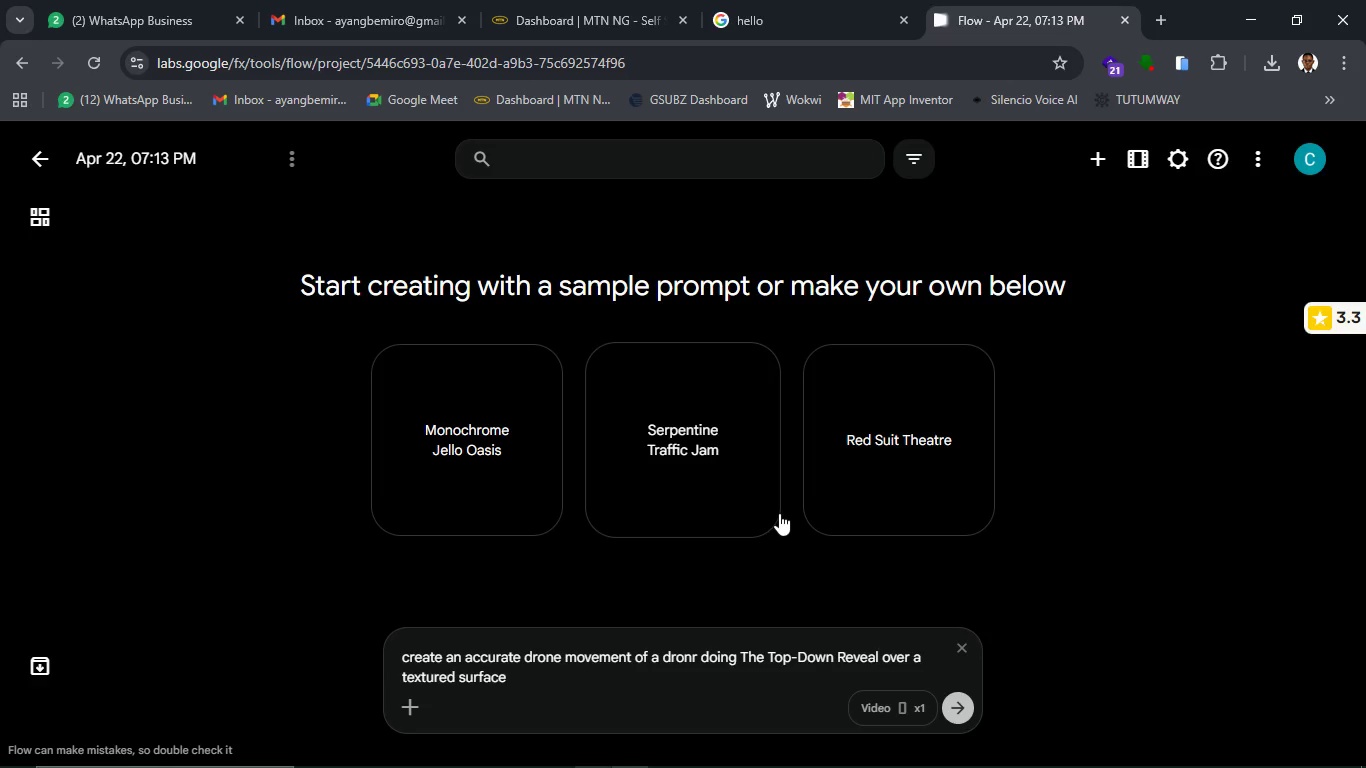 
type( MOVE)
 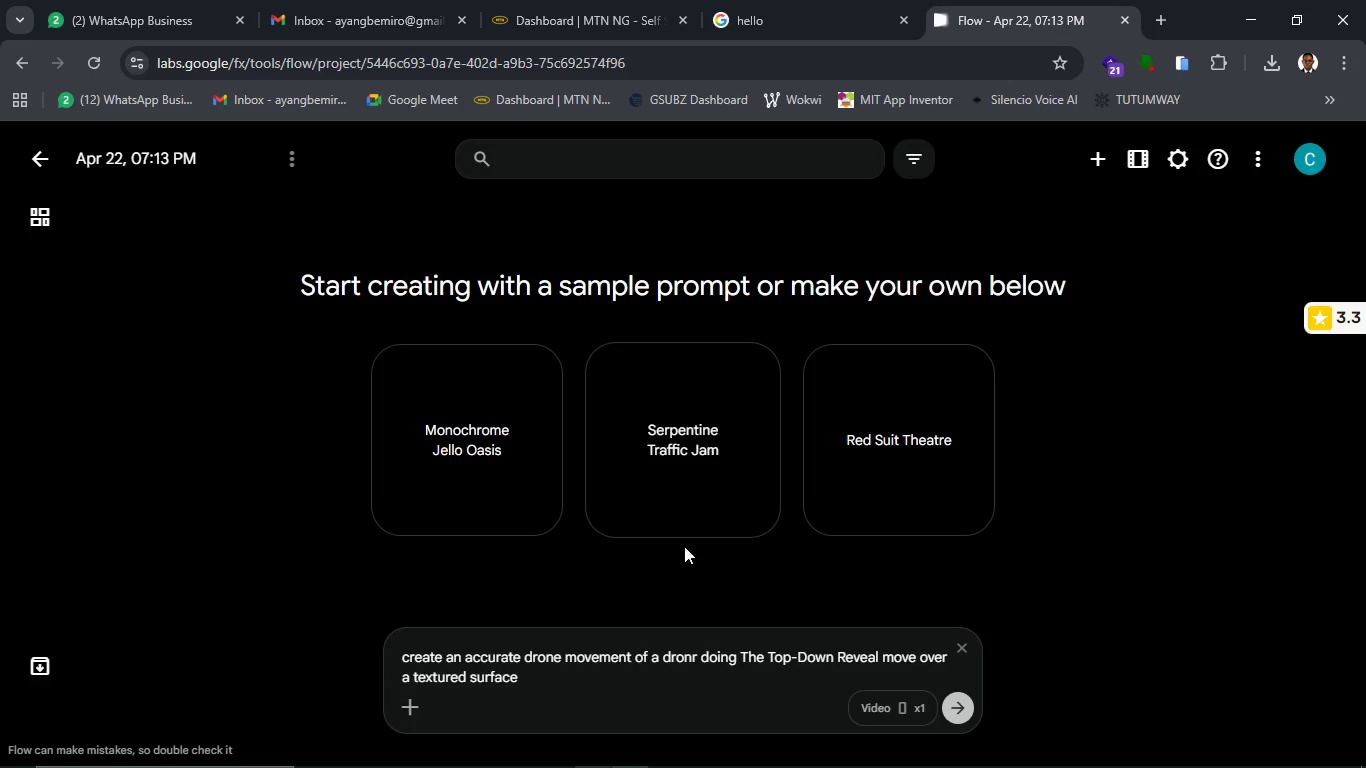 
left_click([543, 674])
 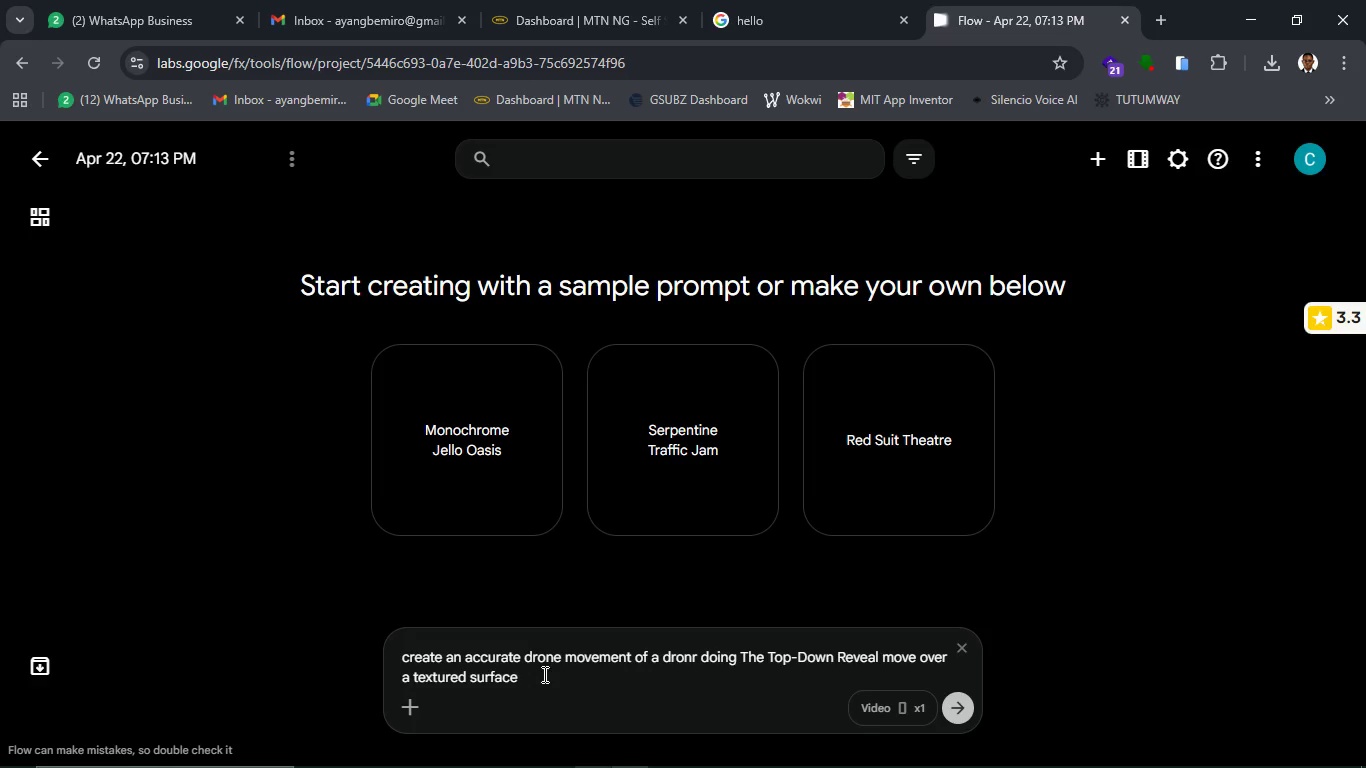 
type( LIKEA )
 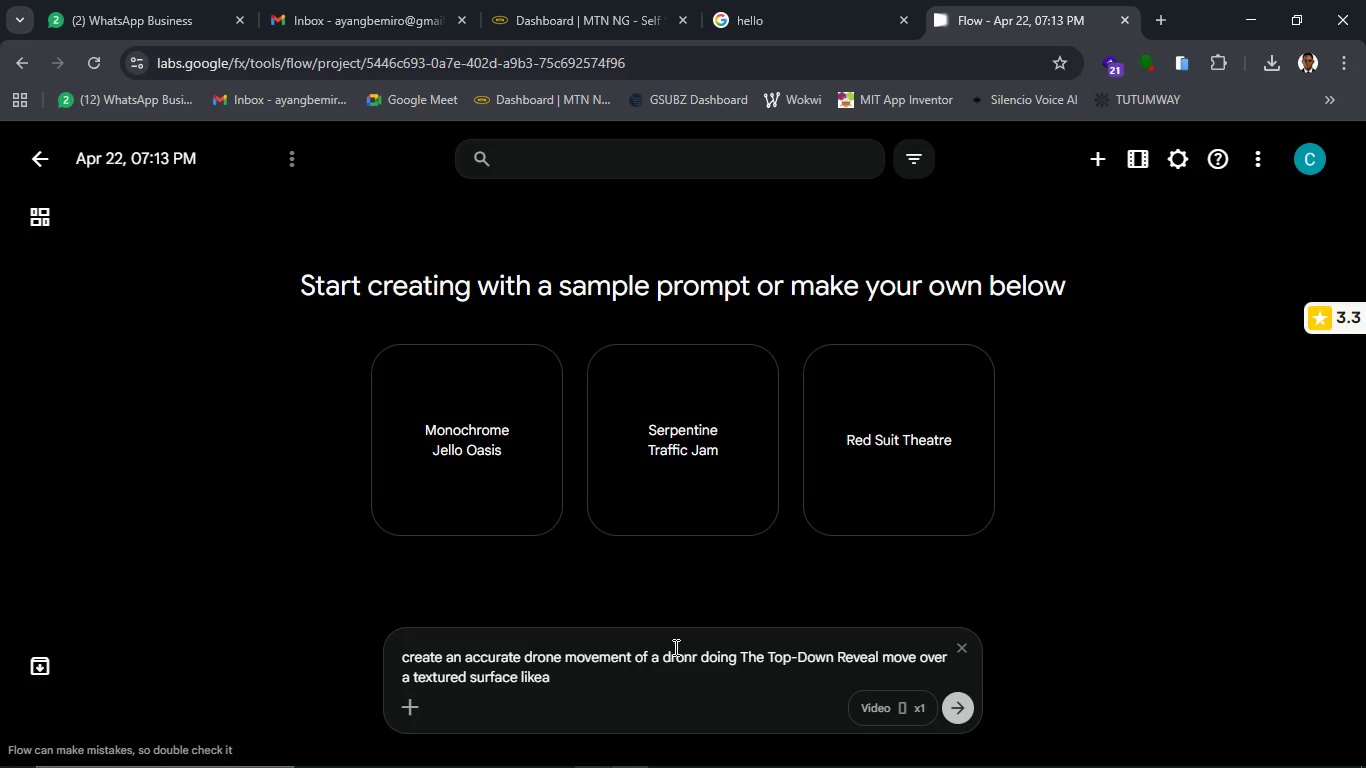 
key(Backspace)
key(Backspace)
type( FOREST CANOPY OR SOMETHINFG TH)
key(Backspace)
key(Backspace)
key(Backspace)
key(Backspace)
key(Backspace)
type(G THAT CAN G)
key(Backspace)
type(MAKE THE MOVEMENT REL)
key(Backspace)
type(ALISTIC)
 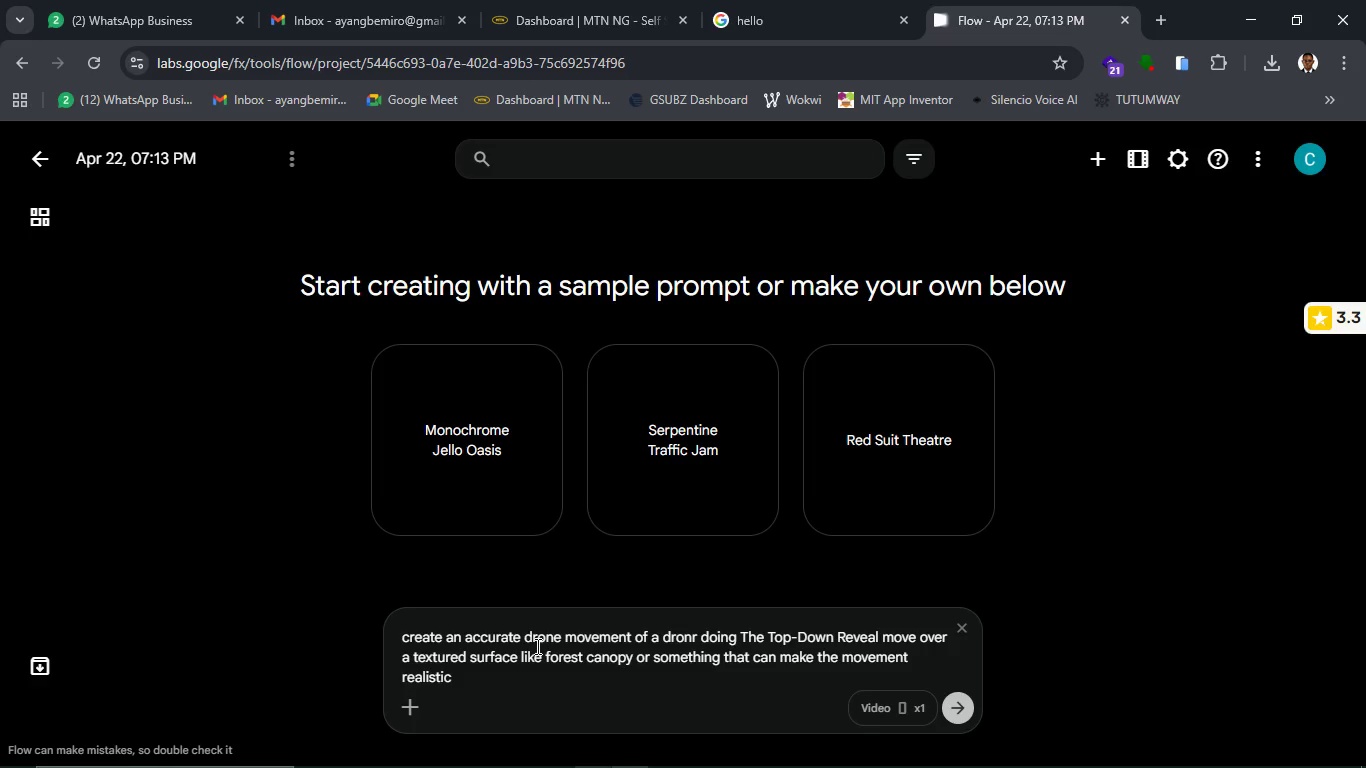 
left_click([518, 645])
 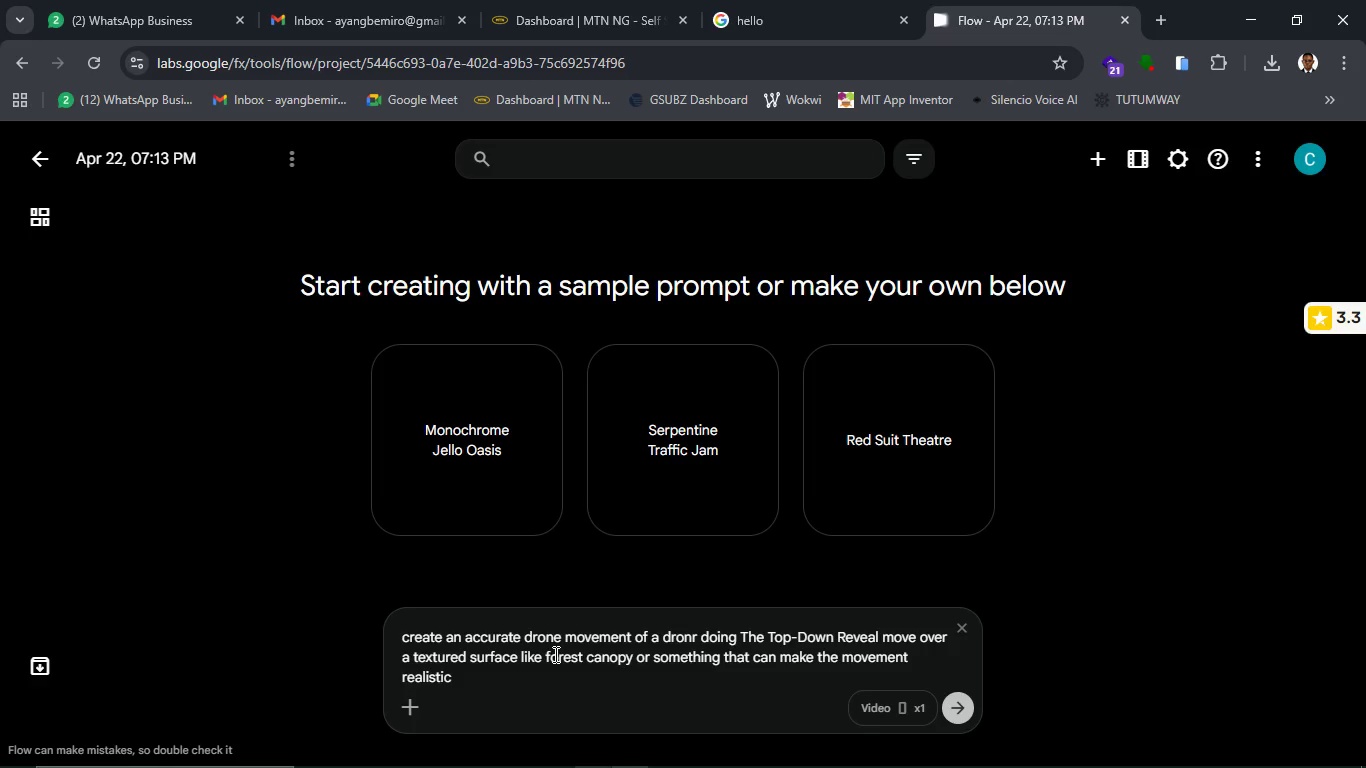 
type( BAND)
key(Backspace)
key(Backspace)
key(Backspace)
key(Backspace)
type(AND CIM)
key(Backspace)
type(NEMATIC)
 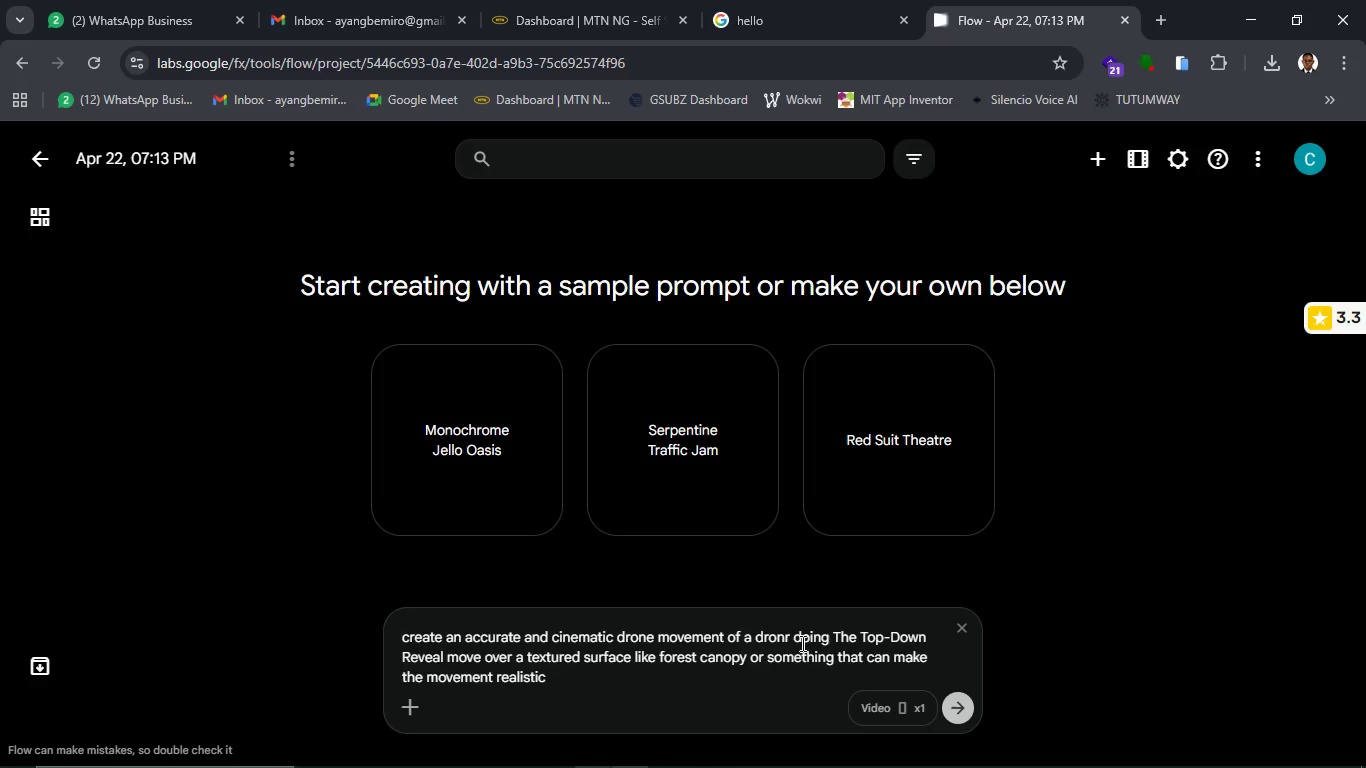 
wait(5.42)
 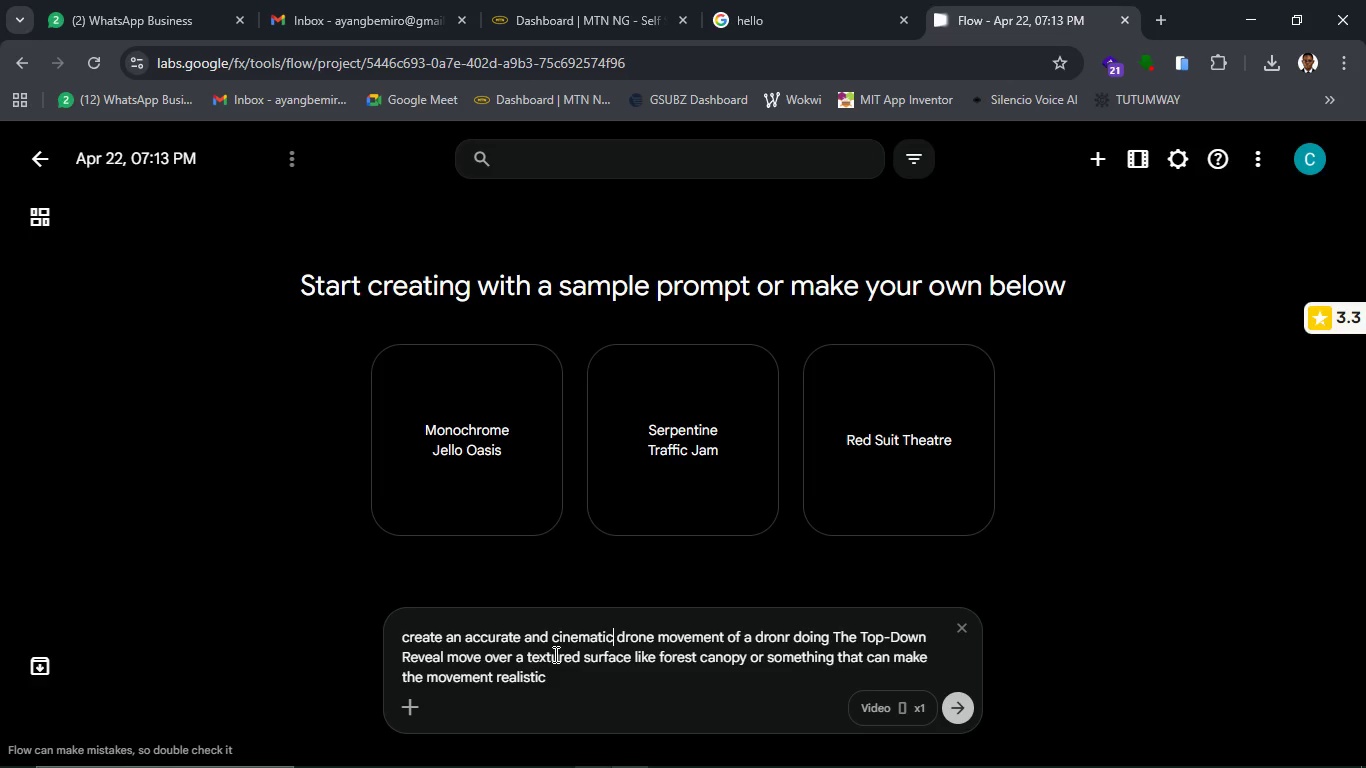 
key(Backspace)
 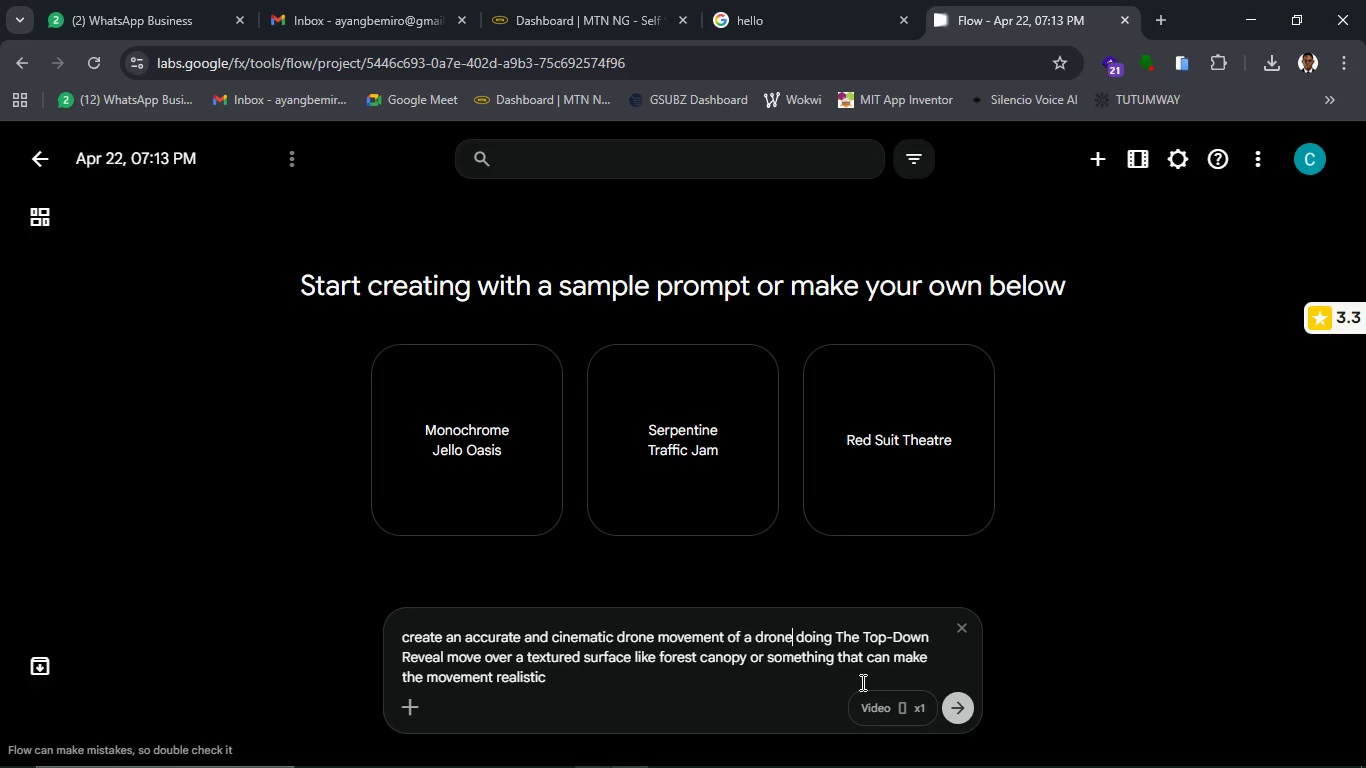 
key(E)
 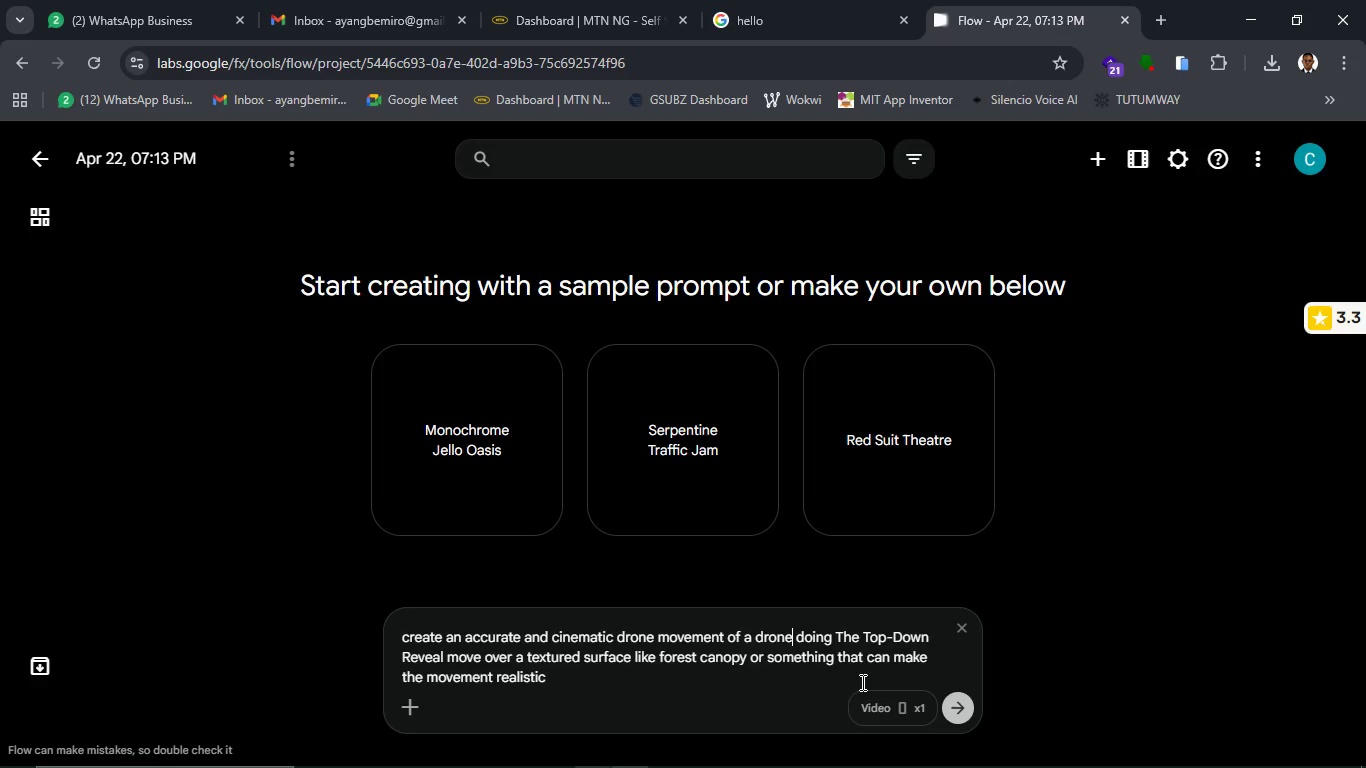 
key(Enter)
 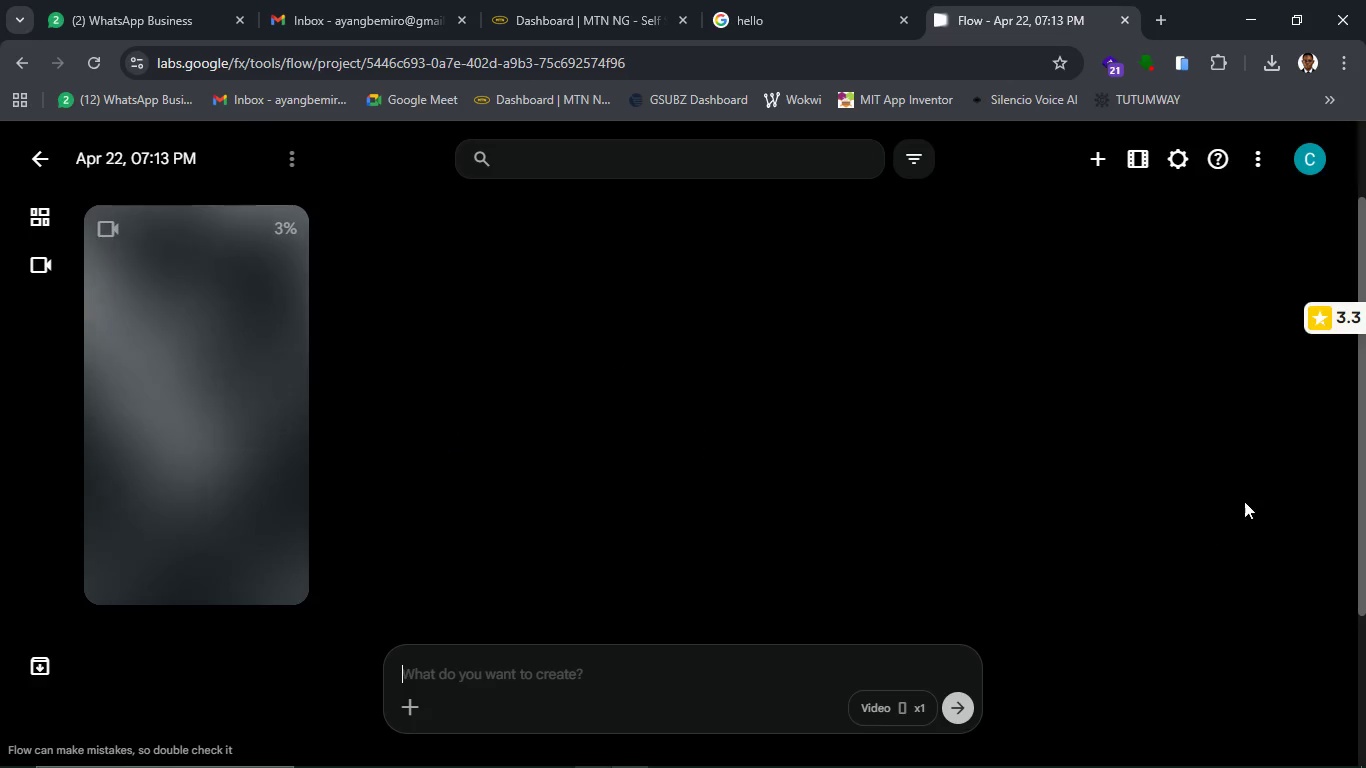 
left_click([1319, 160])
 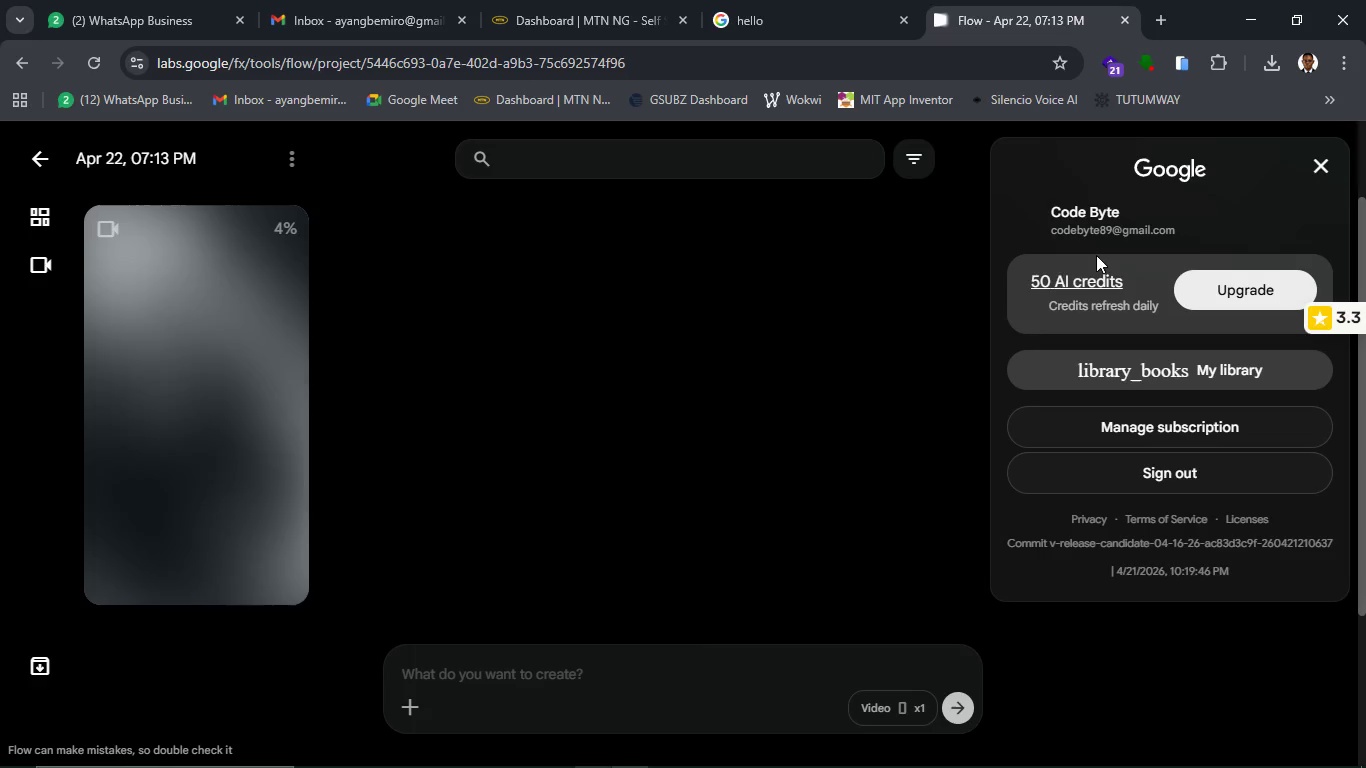 
left_click([826, 335])
 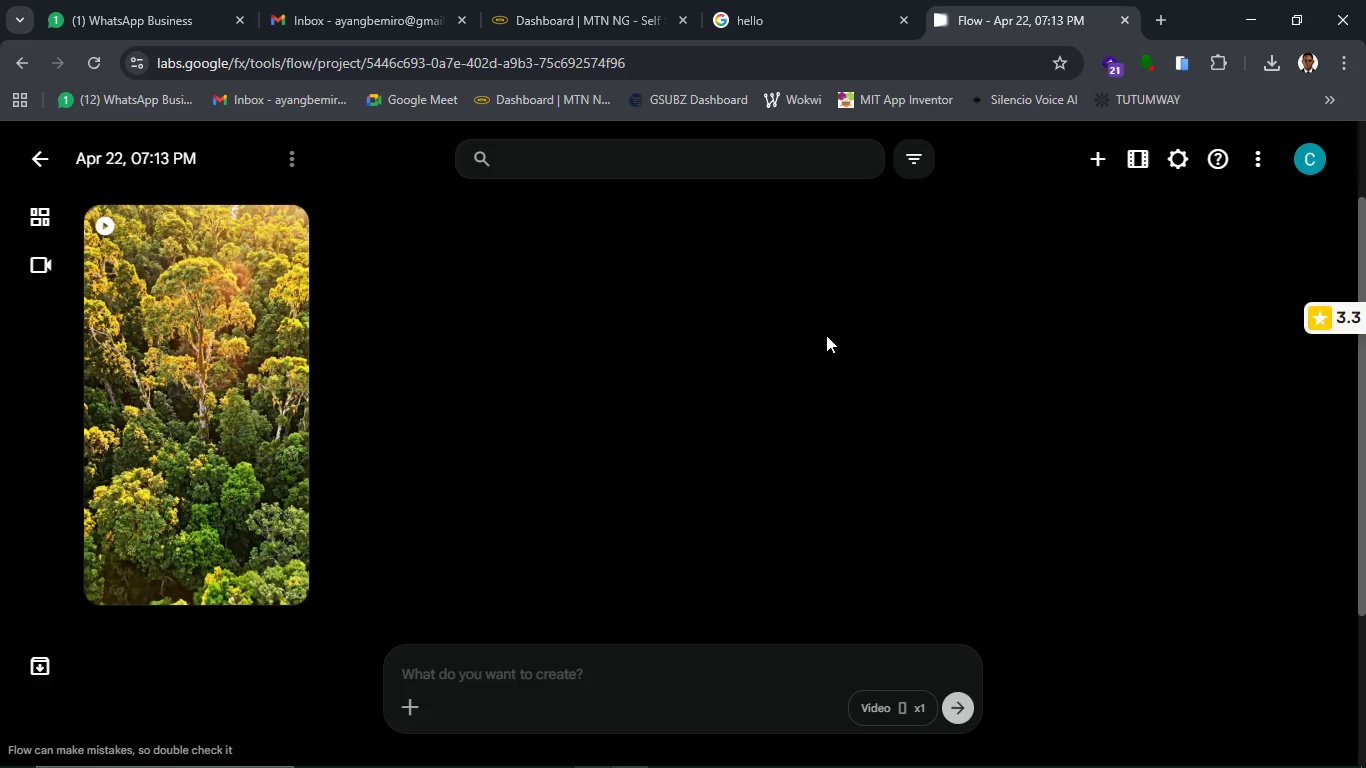 
wait(47.25)
 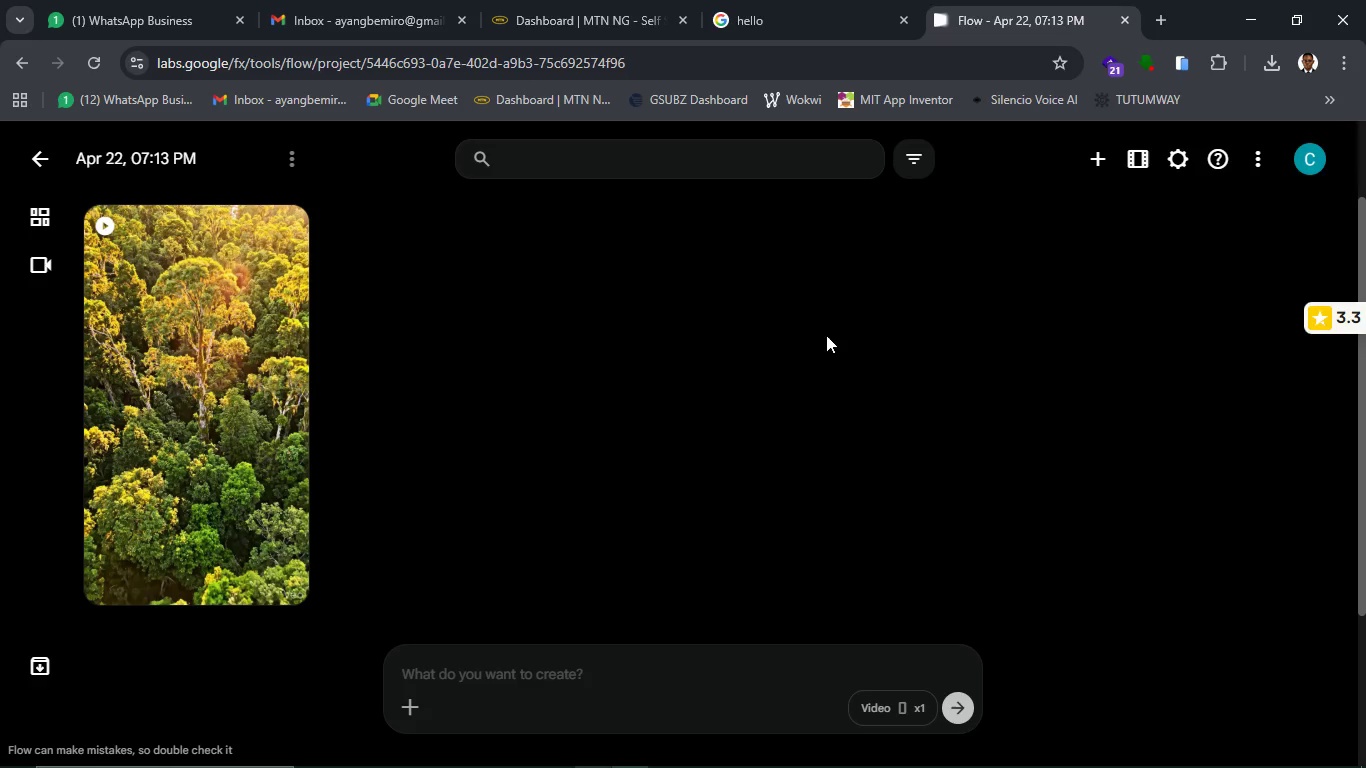 
left_click([106, 491])
 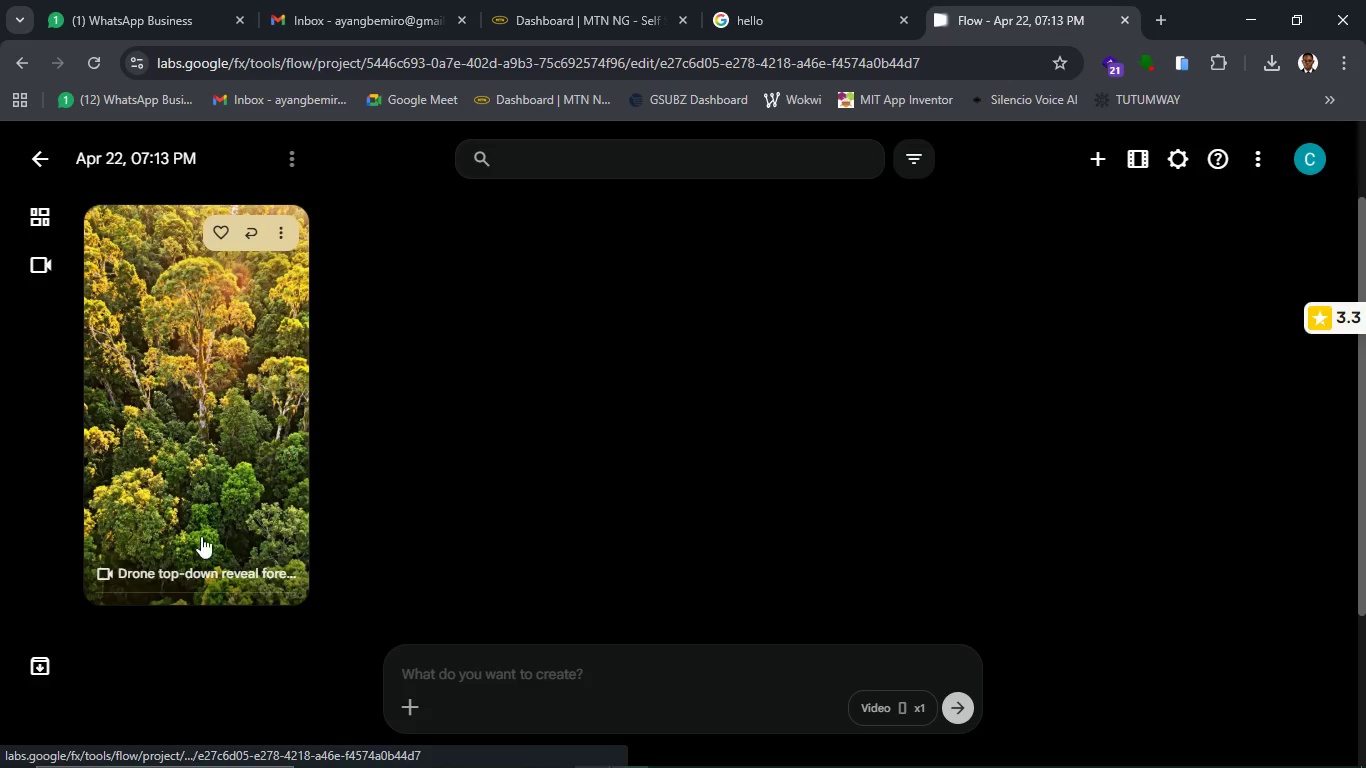 
mouse_move([471, 596])
 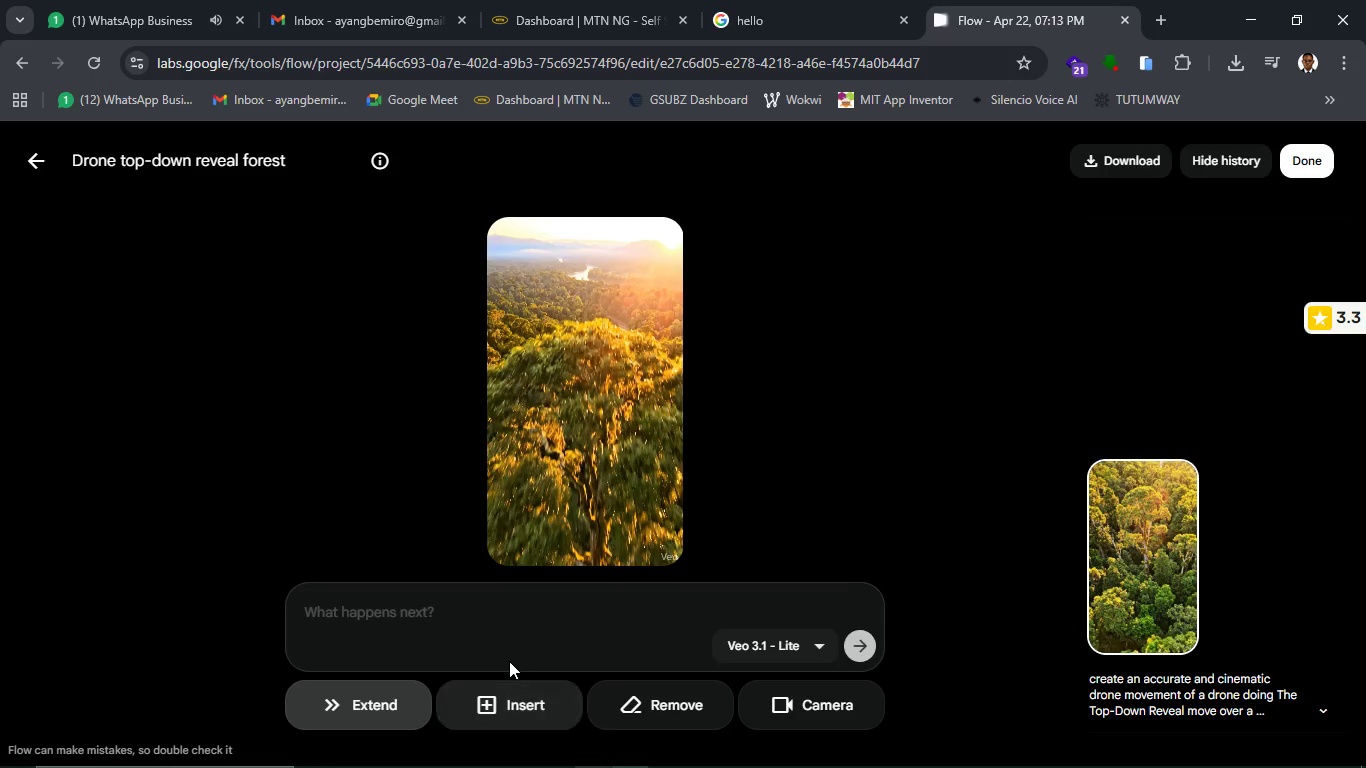 
wait(36.86)
 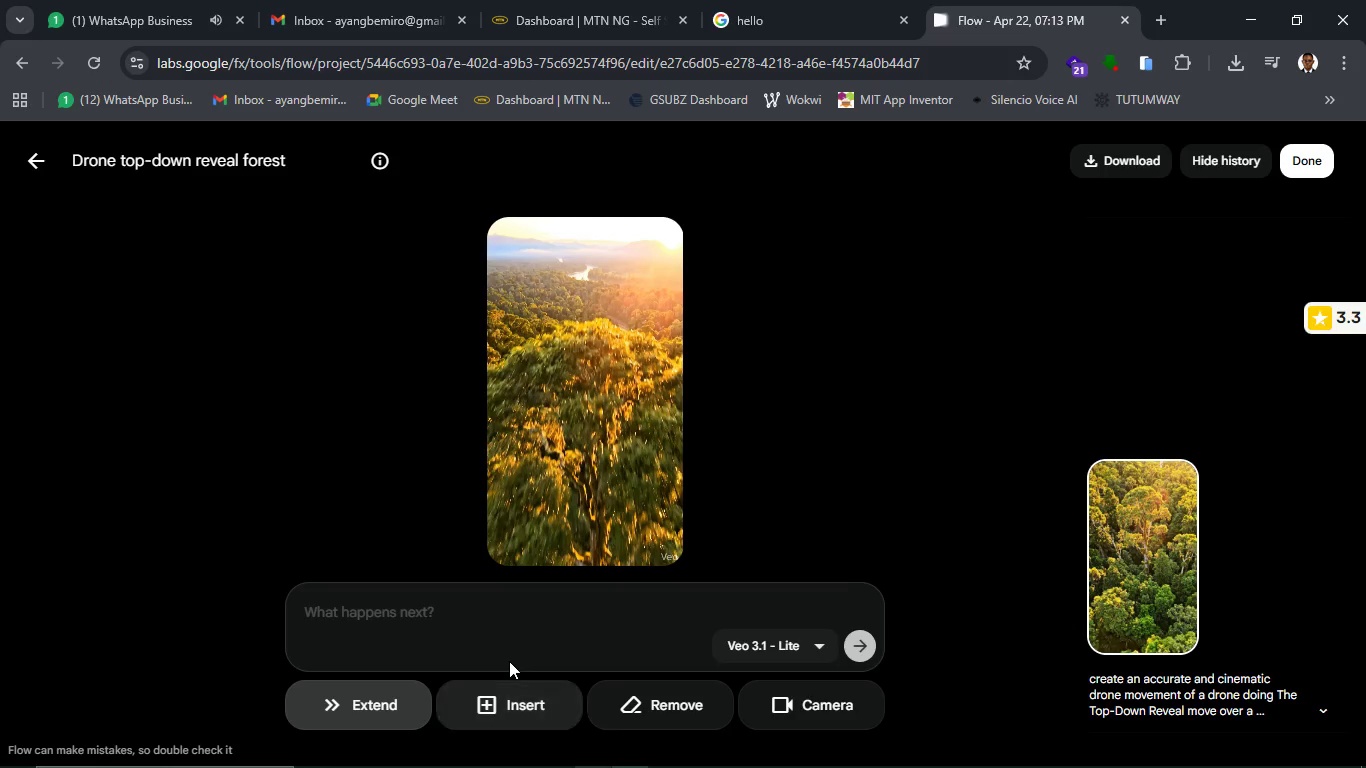 
left_click([509, 537])
 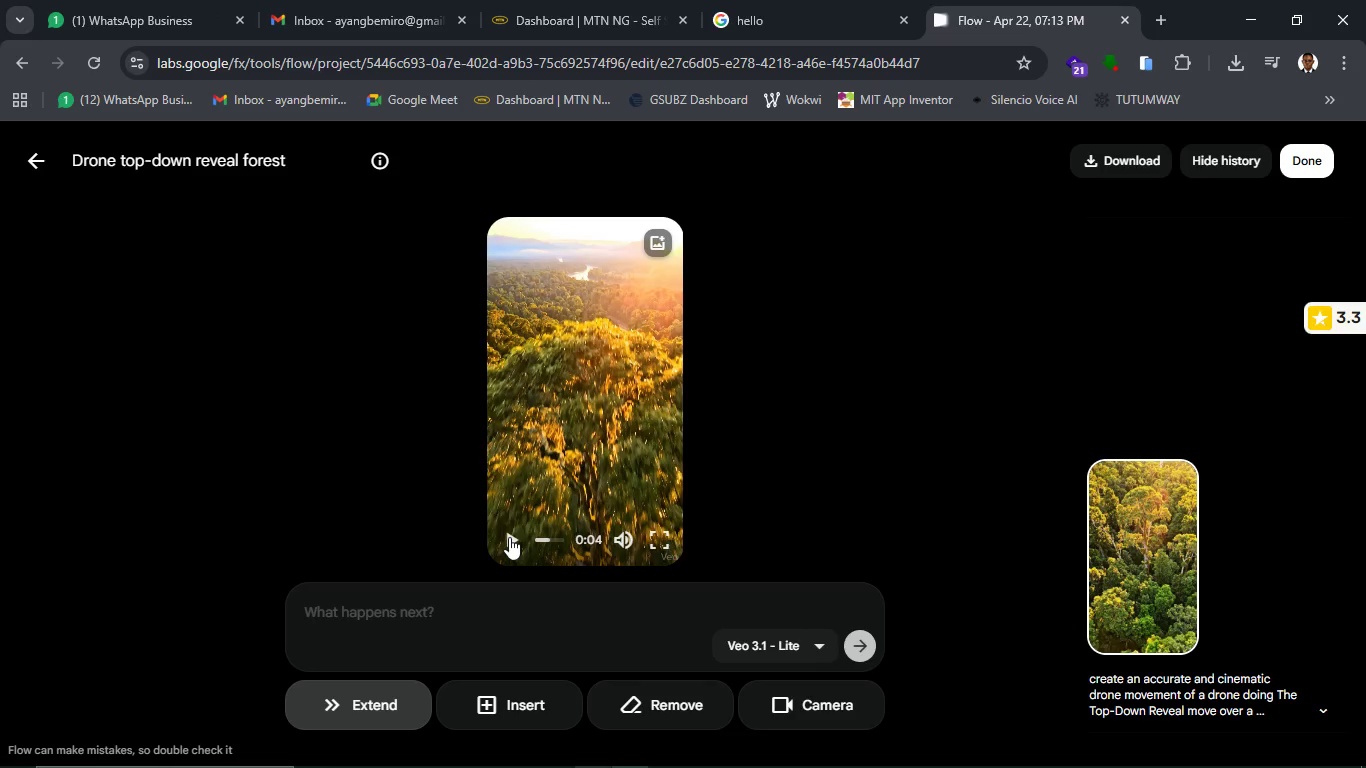 
left_click([509, 537])
 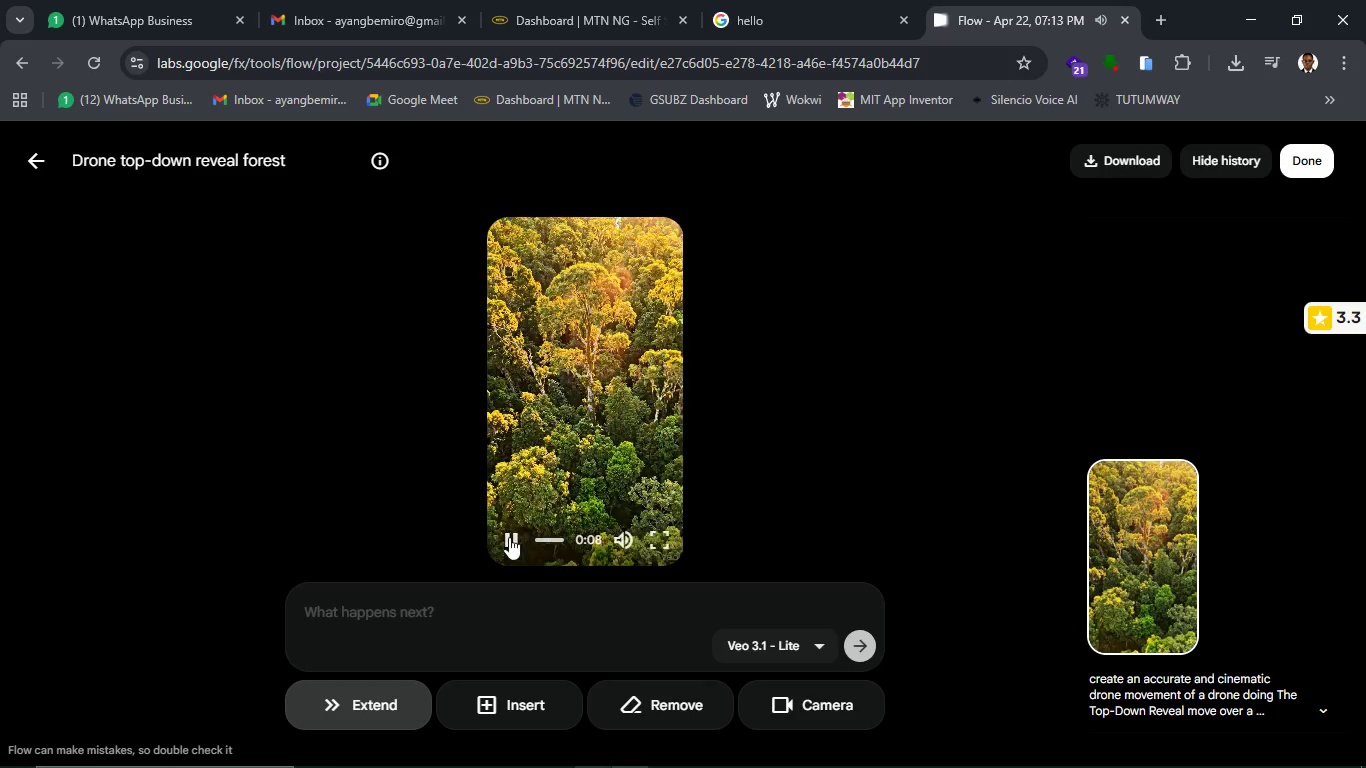 
wait(18.94)
 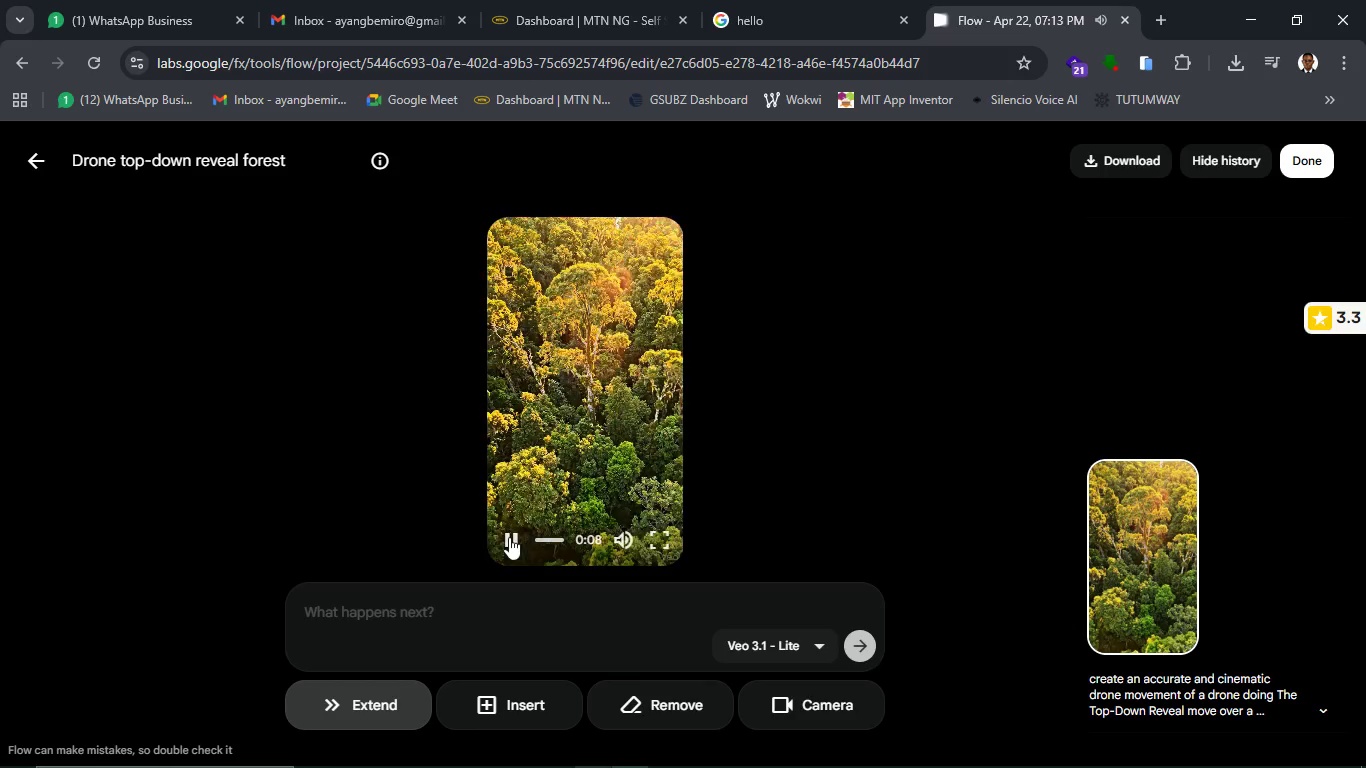 
left_click([1164, 8])
 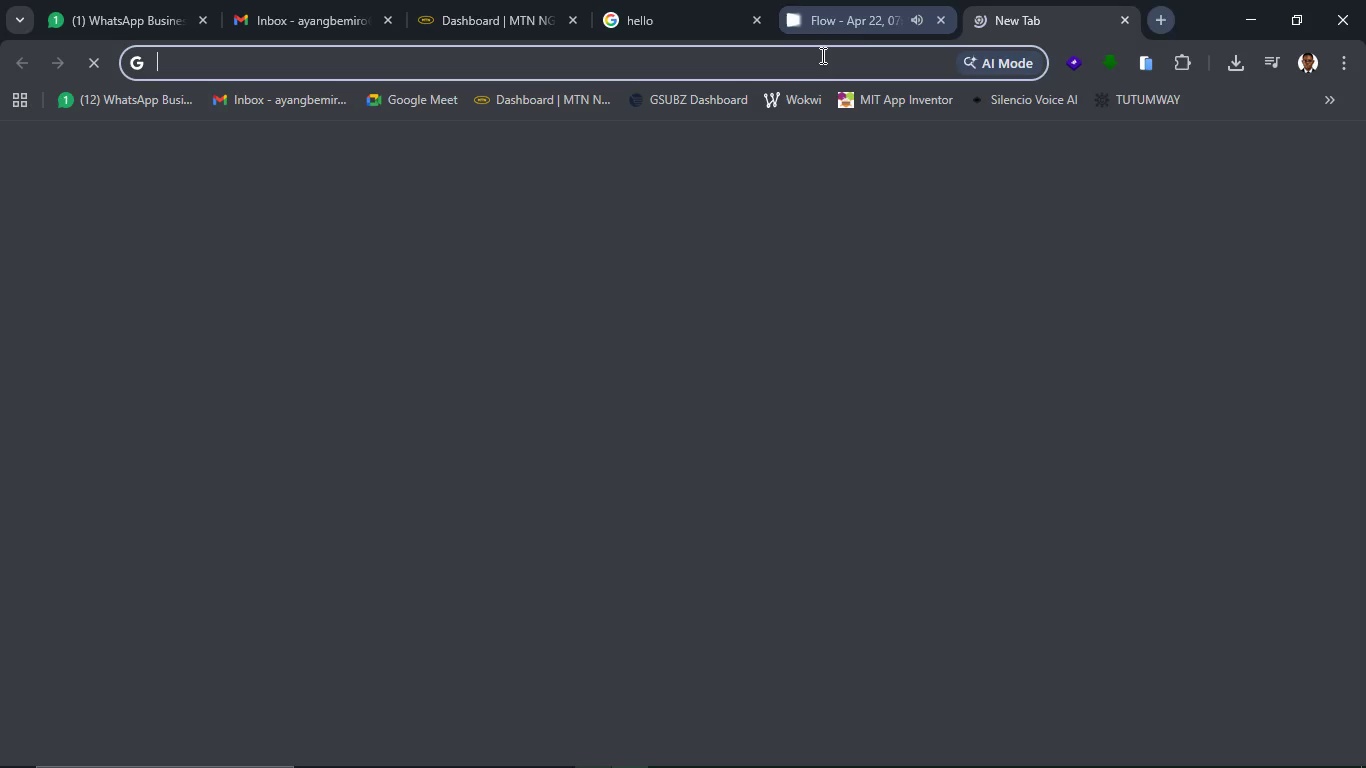 
left_click([821, 55])
 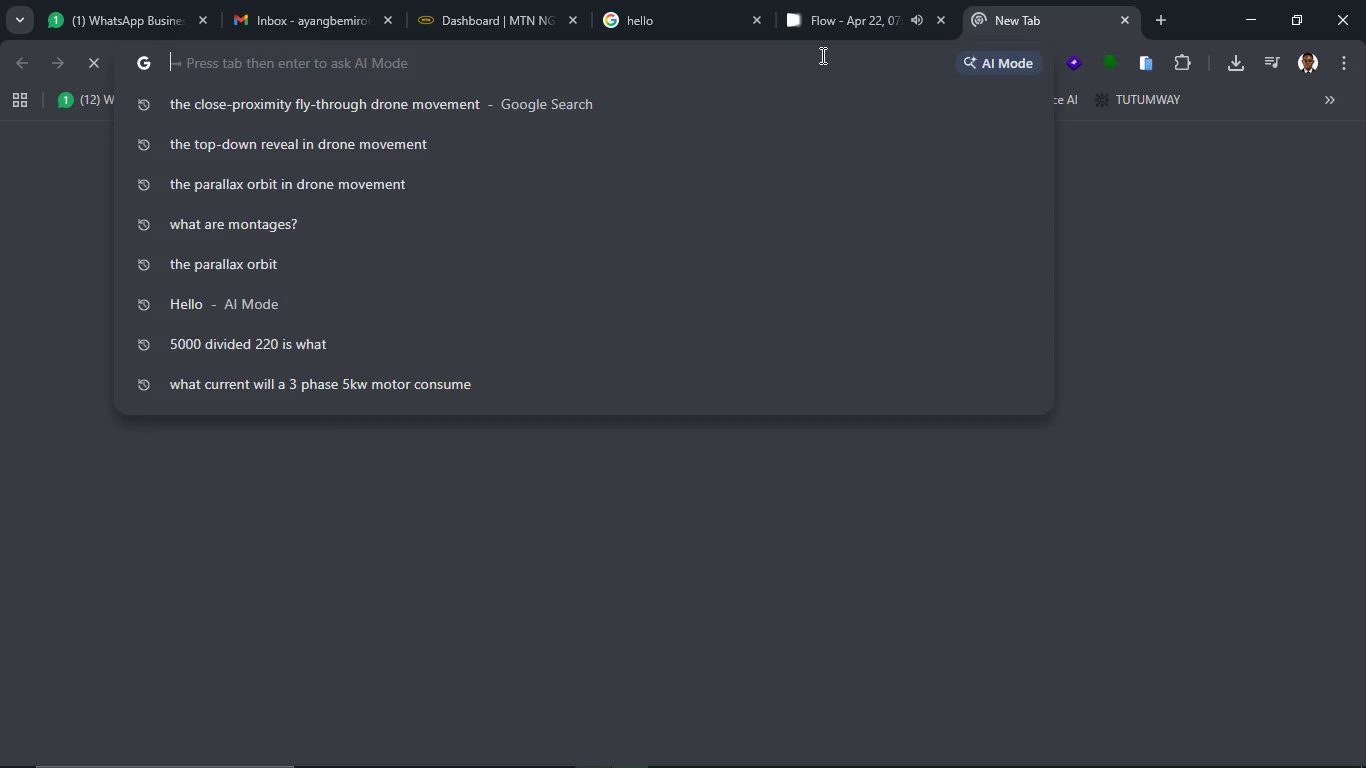 
key(Control+V)
 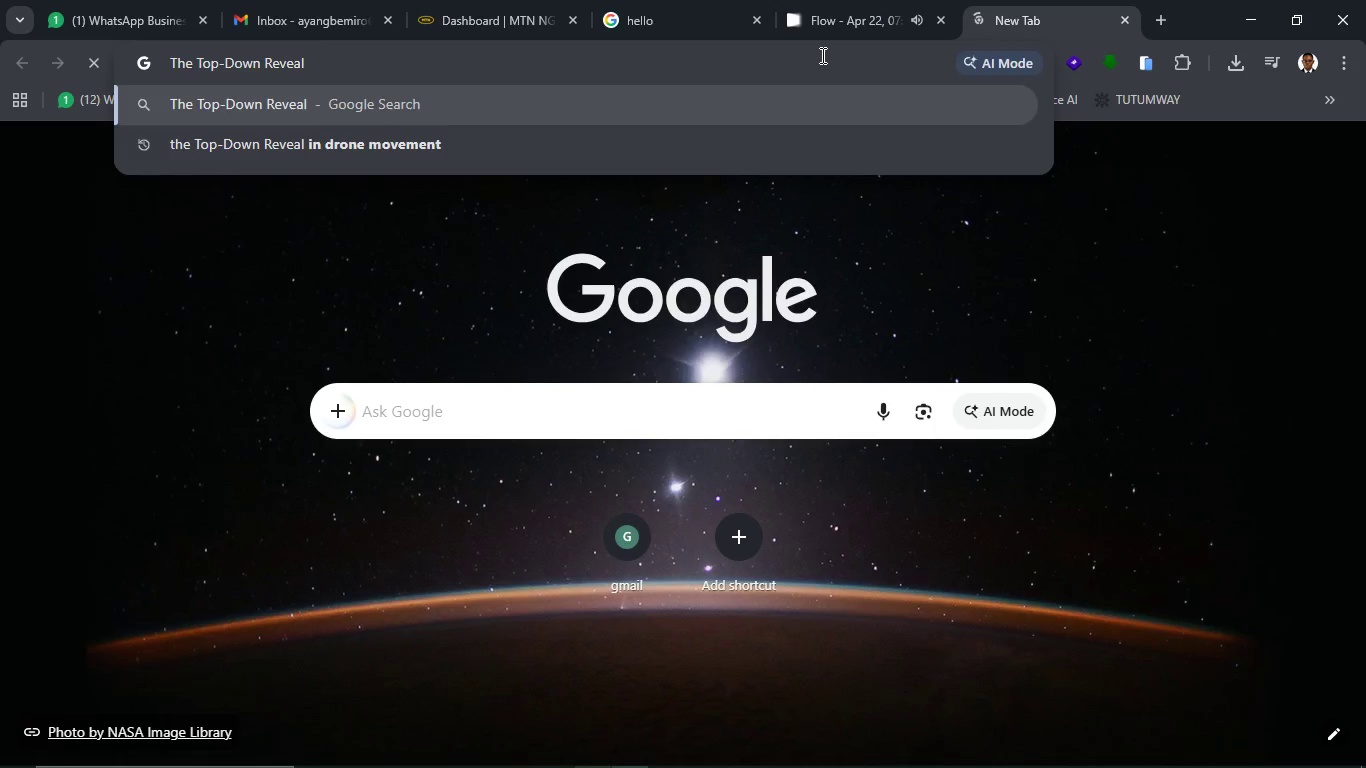 
type( DRONE MOVEMENT?)
key(Backspace)
 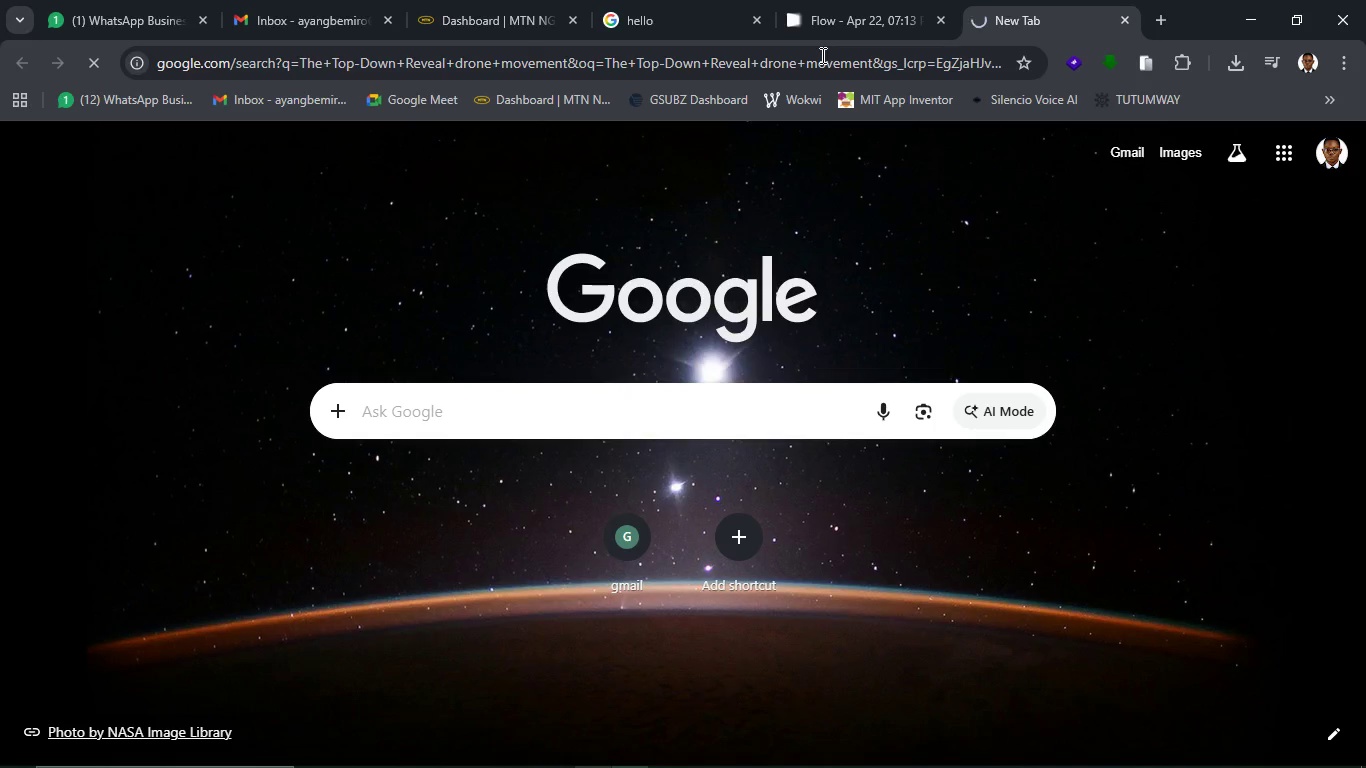 
 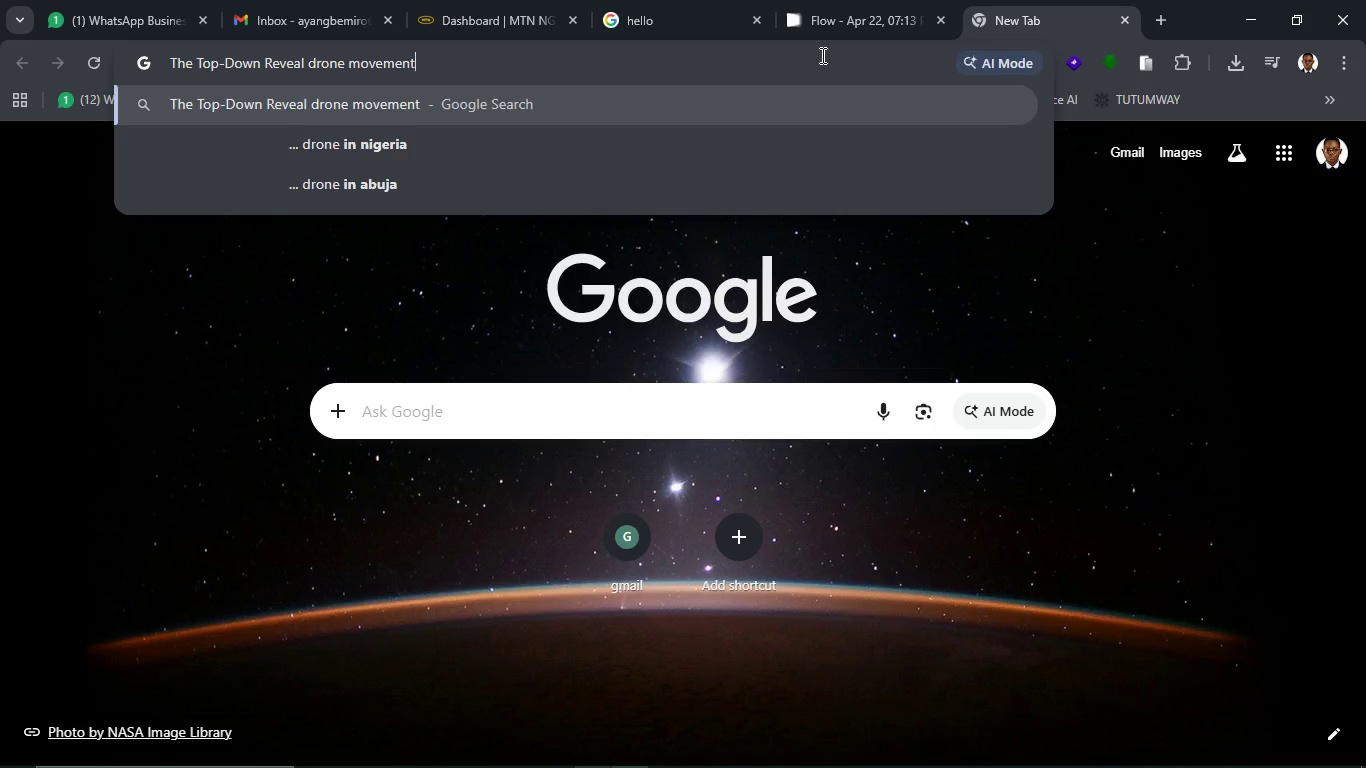 
key(Enter)
 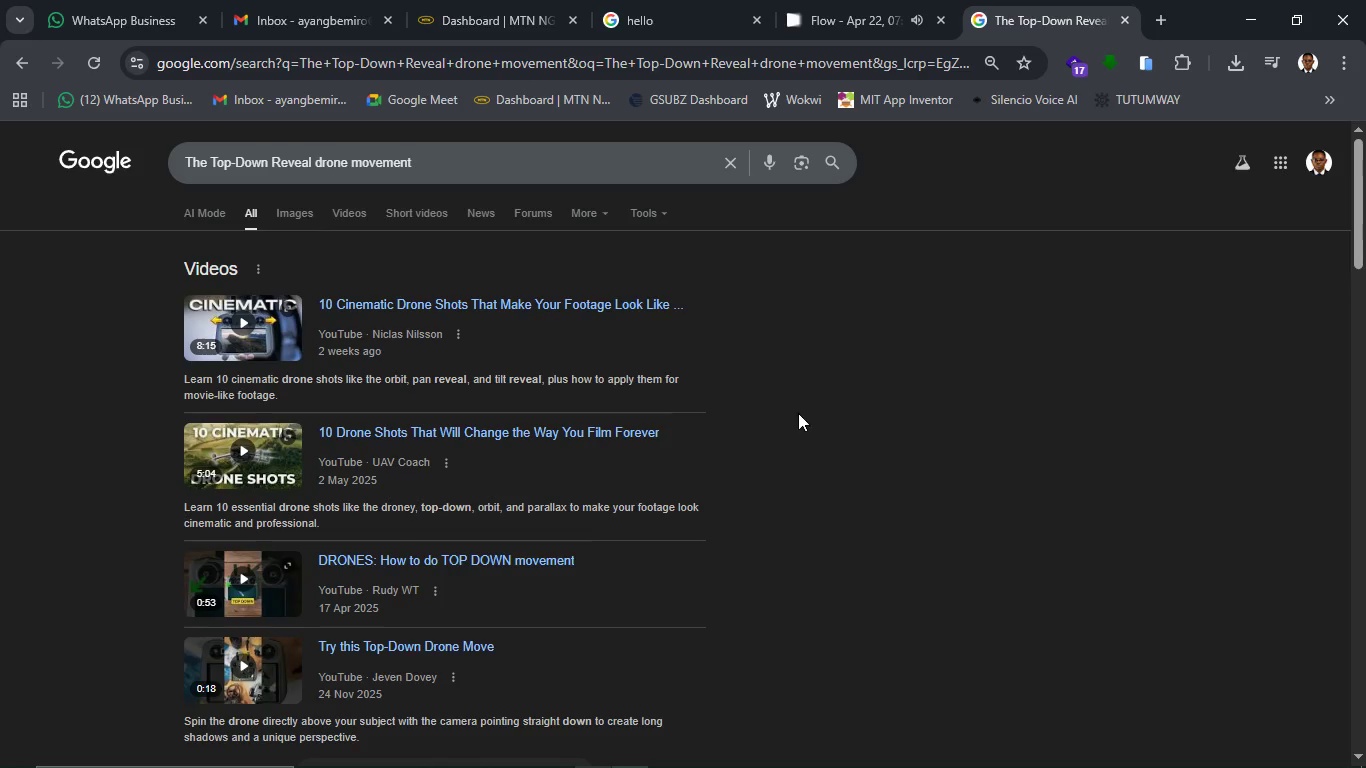 
wait(41.51)
 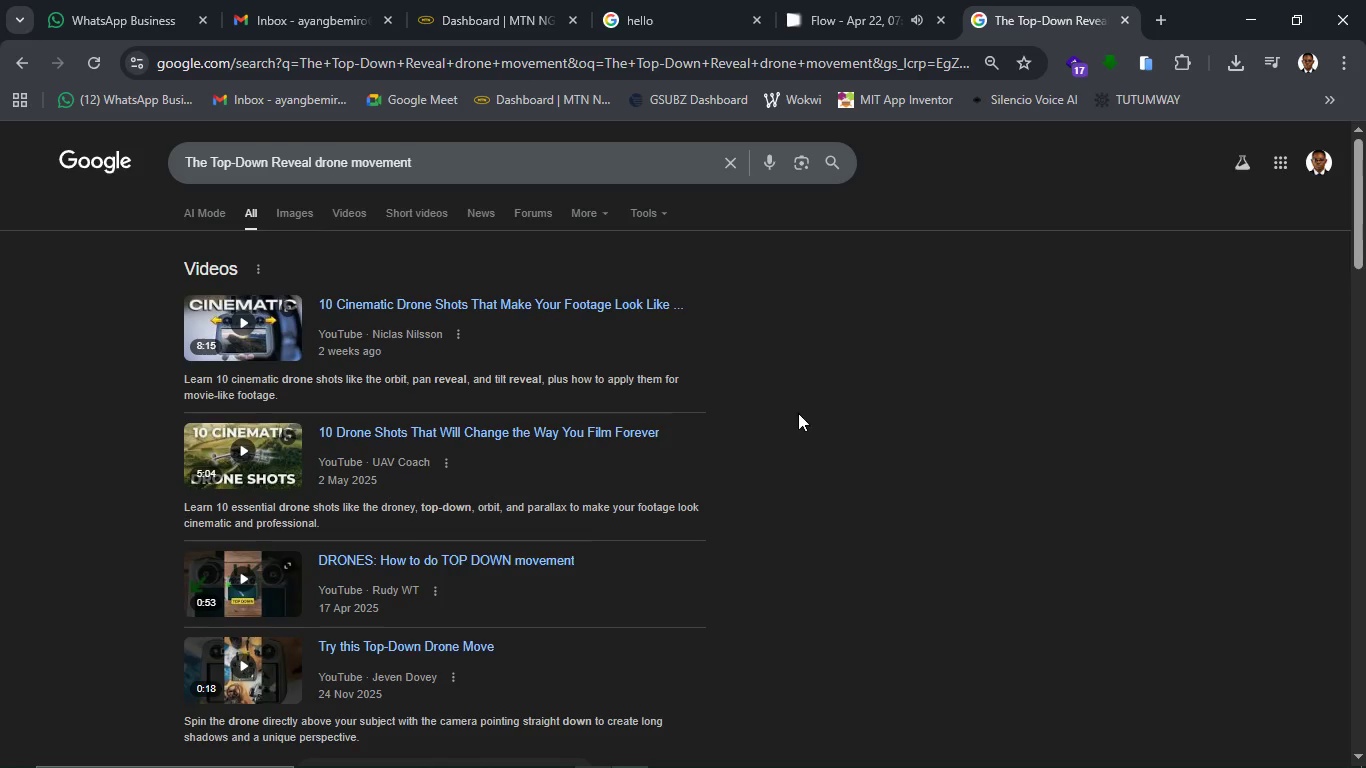 
scroll: coordinate [416, 504], scroll_direction: down, amount: 3.0
 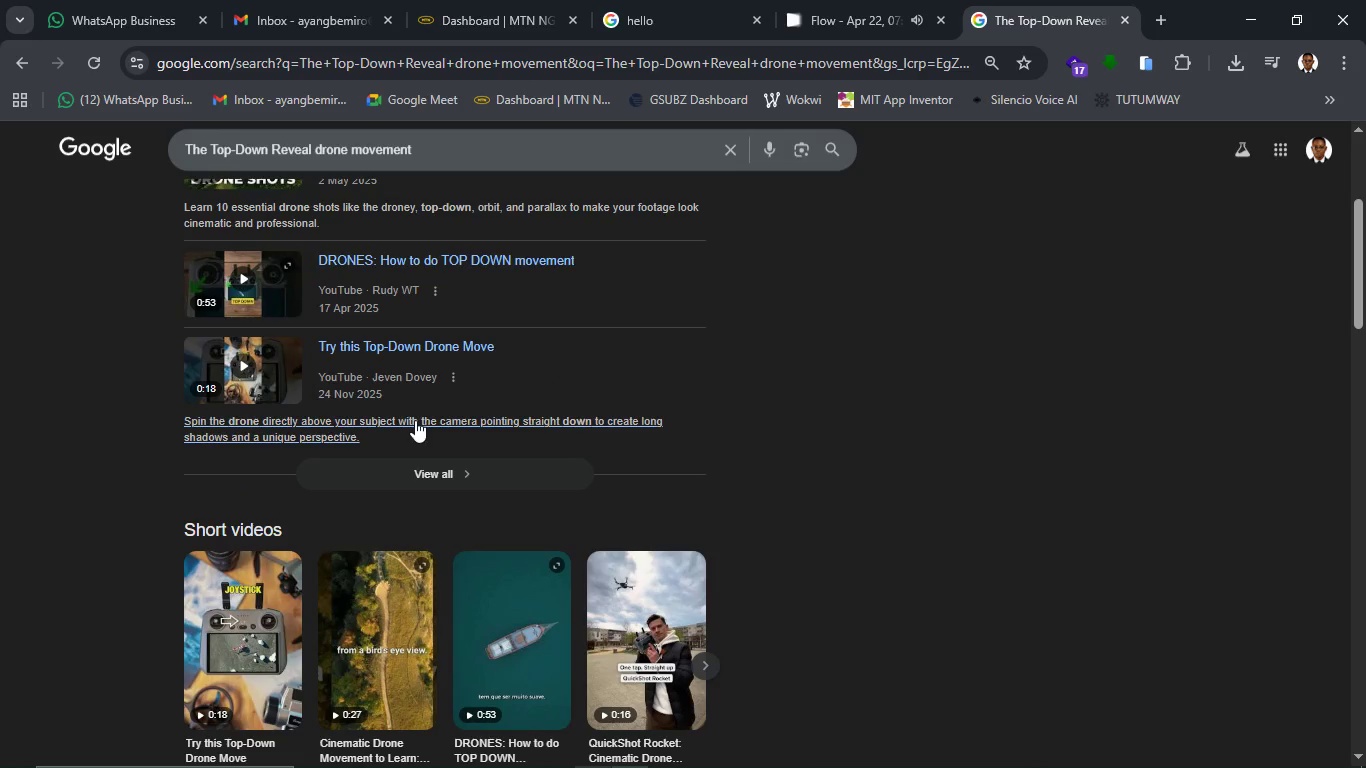 
left_click([419, 344])
 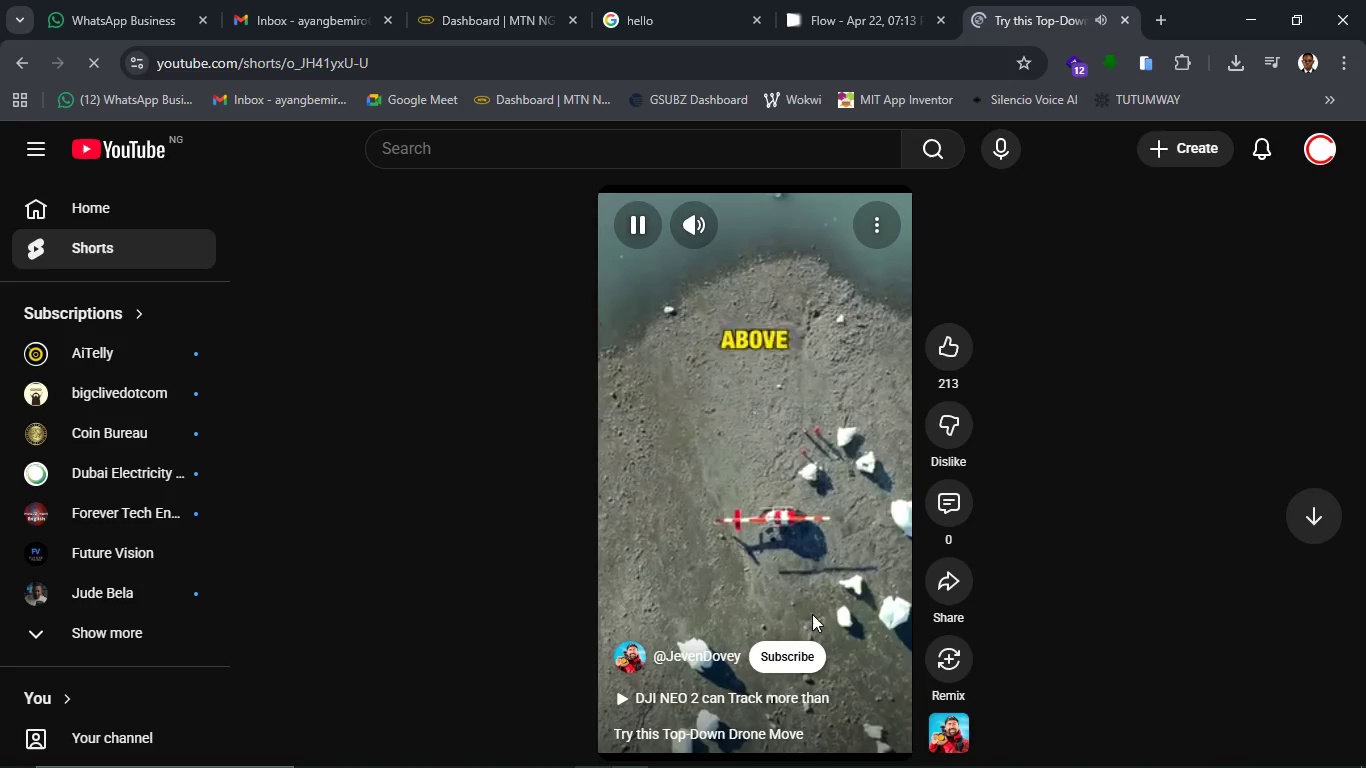 
wait(21.67)
 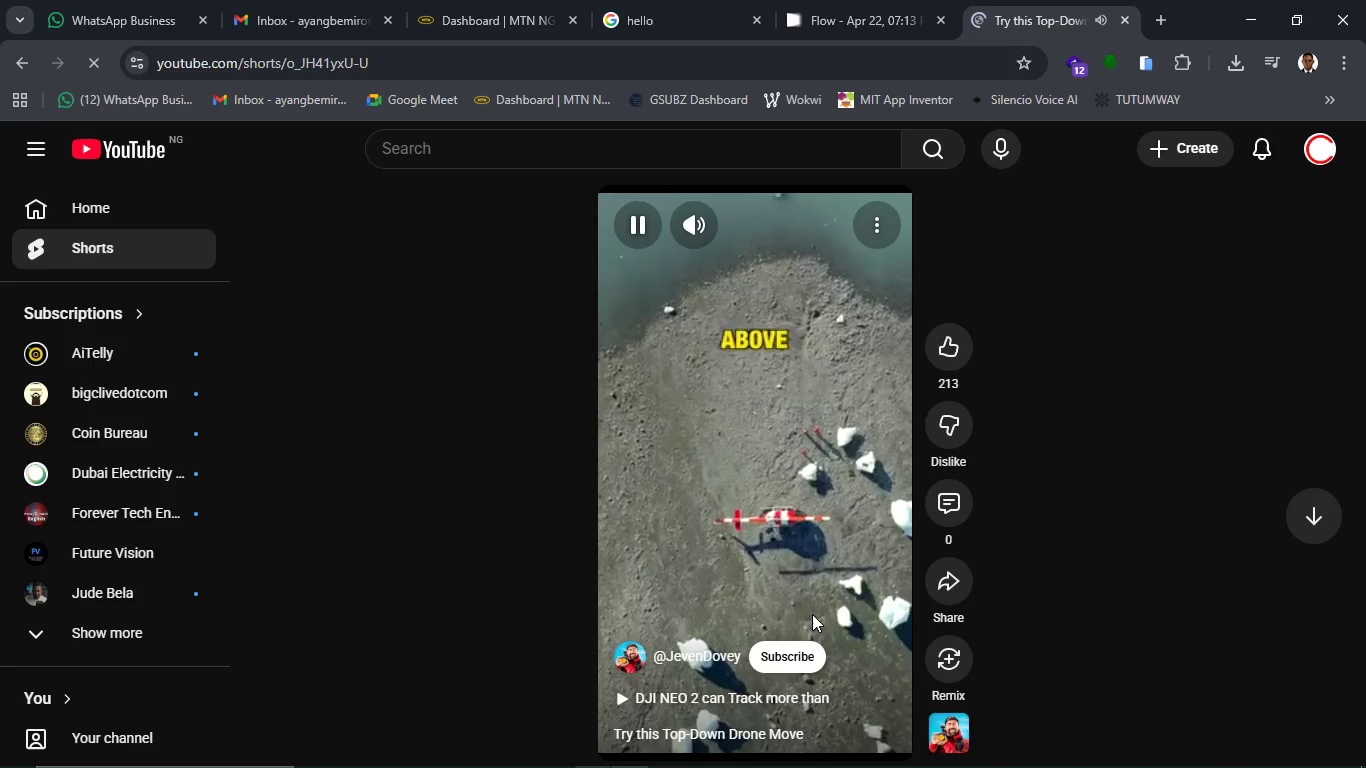 
left_click([700, 149])
 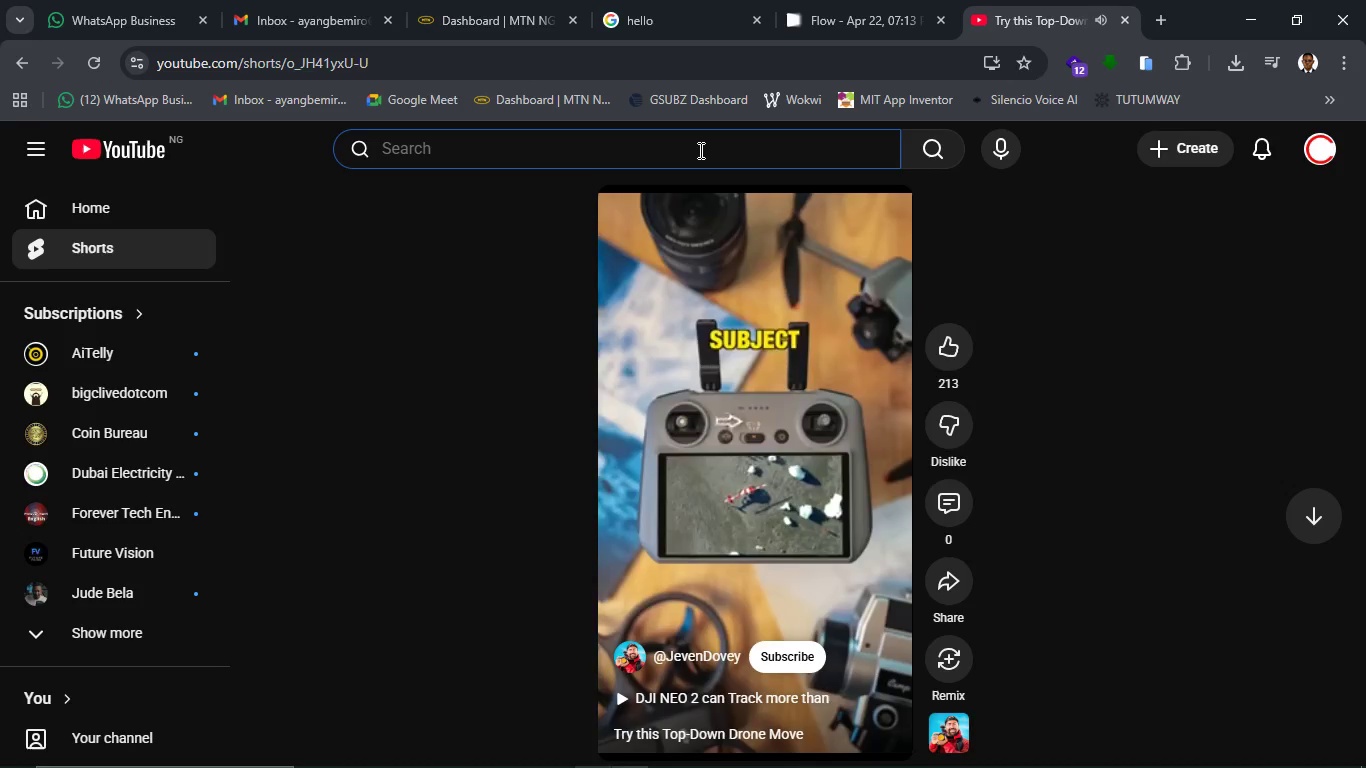 
key(Control+V)
 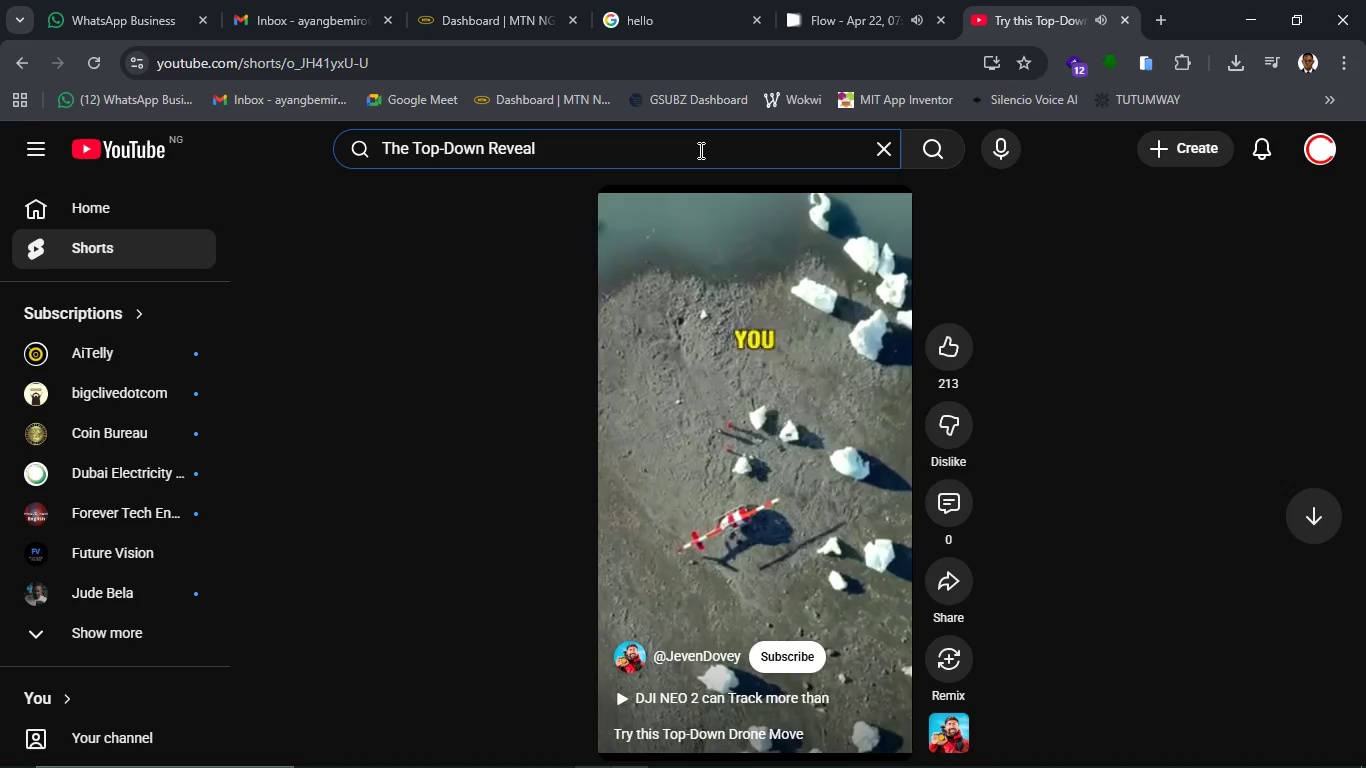 
type( DRONE MOVEMENT)
 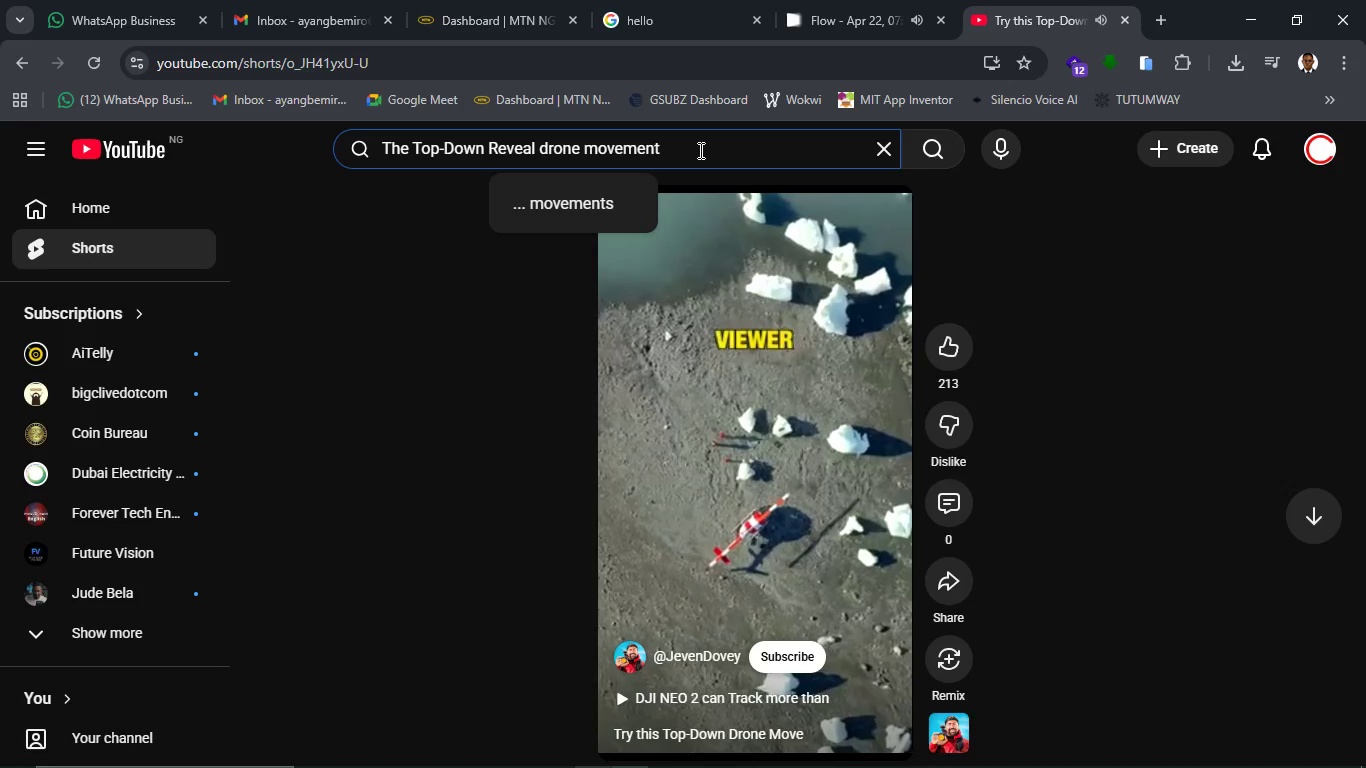 
key(Enter)
 